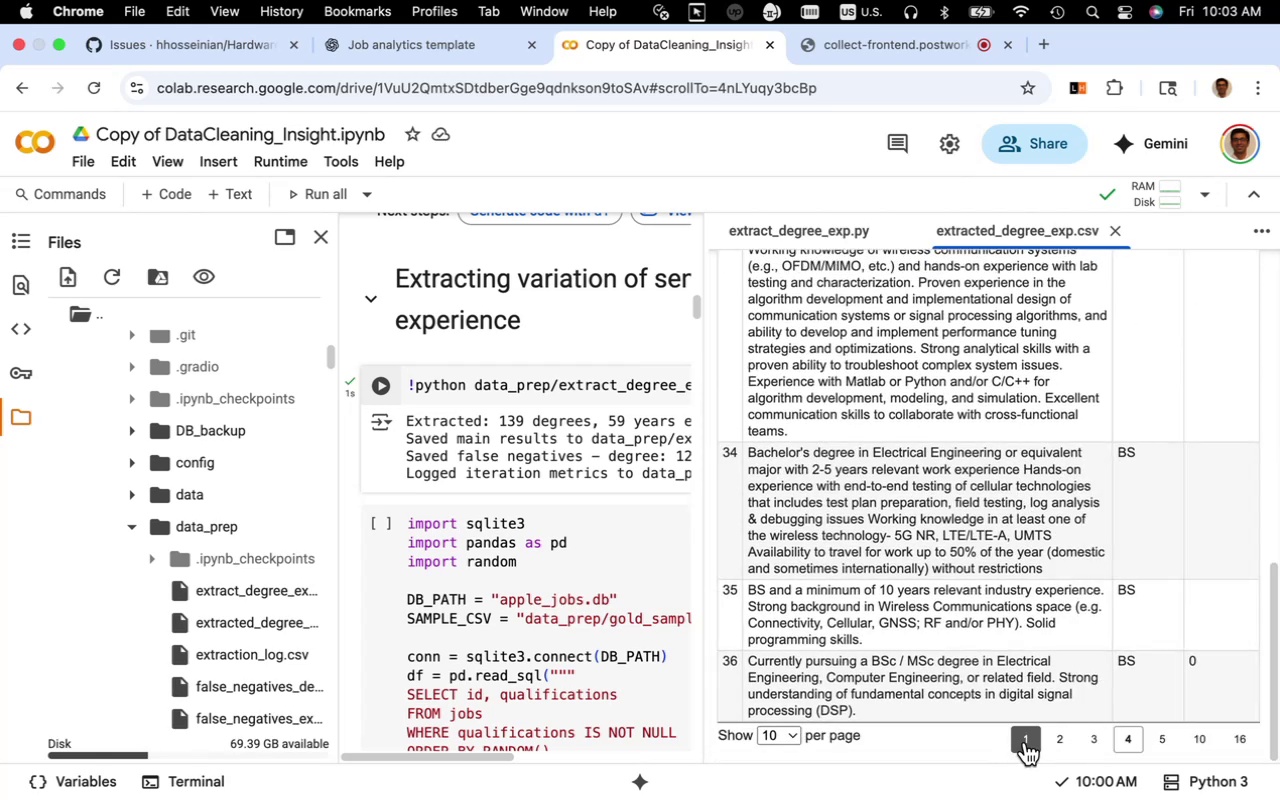 
left_click([1025, 742])
 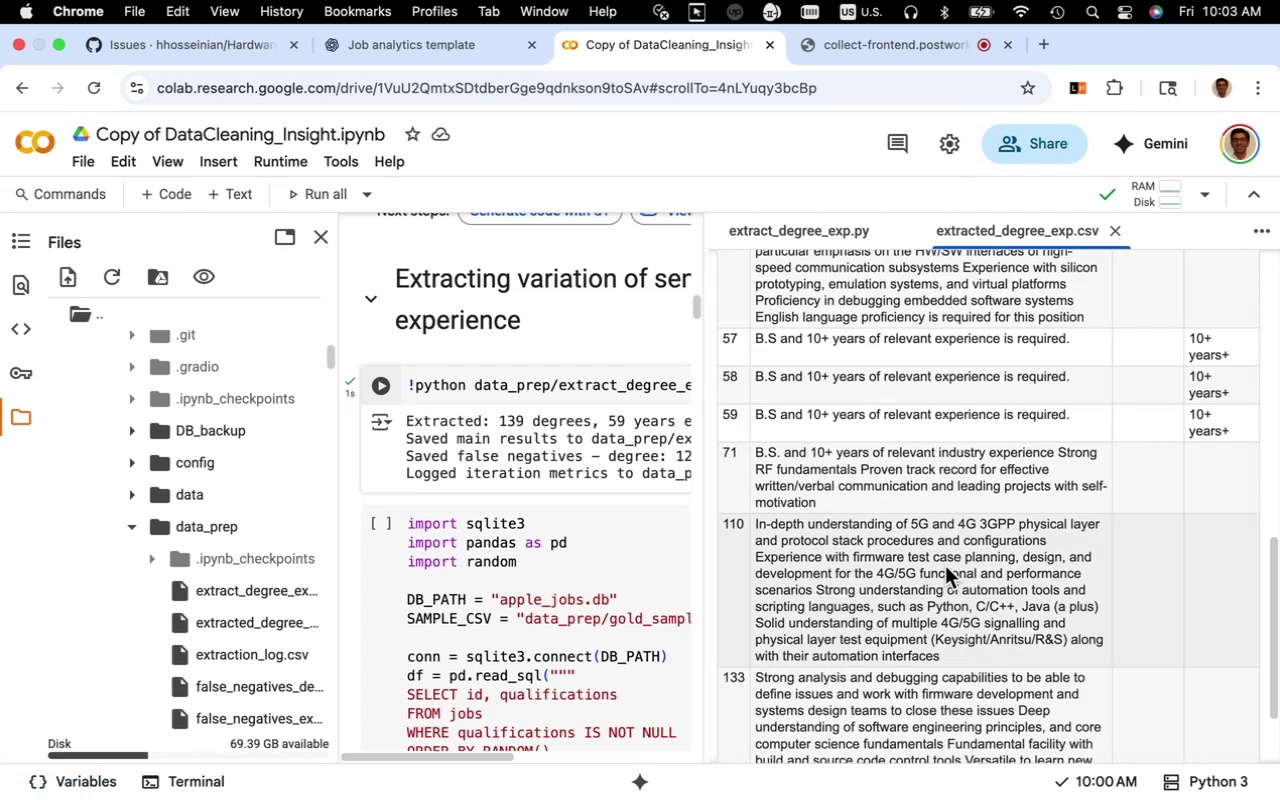 
scroll: coordinate [945, 566], scroll_direction: up, amount: 32.0
 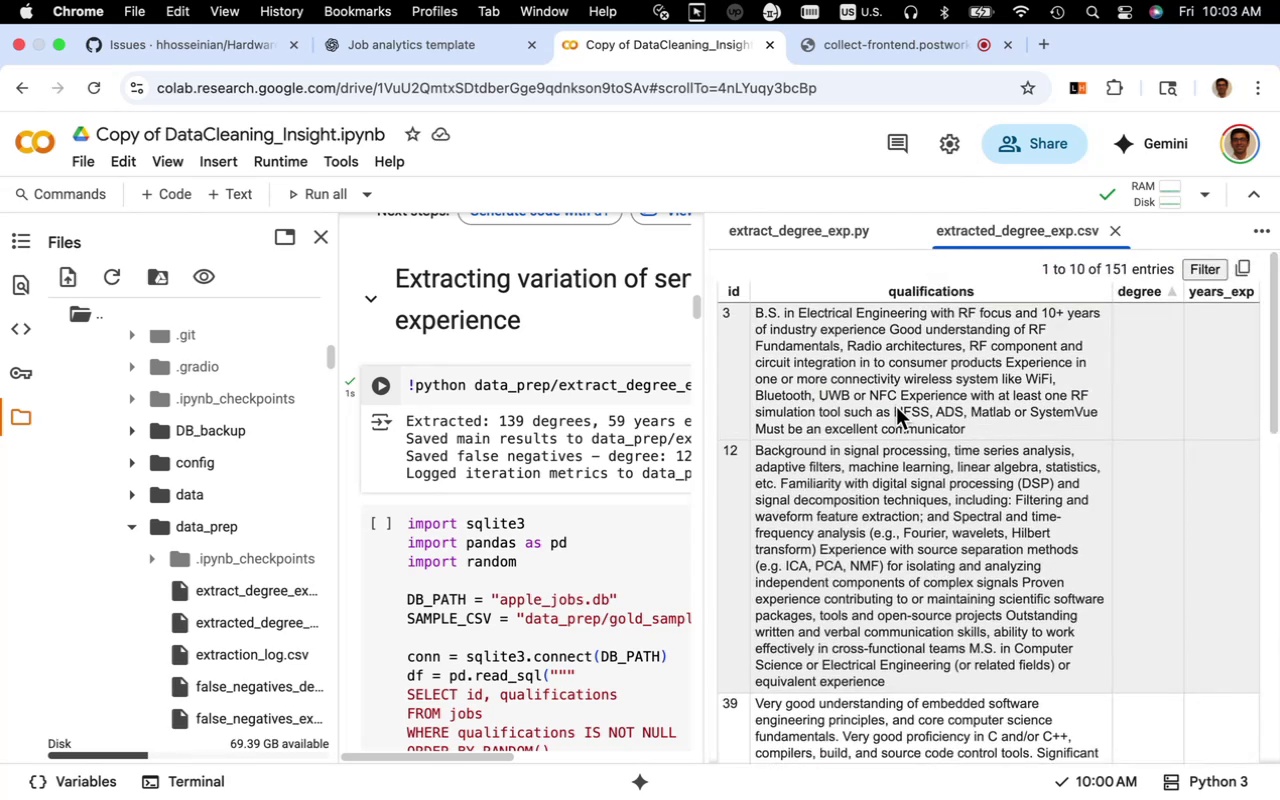 
wait(6.78)
 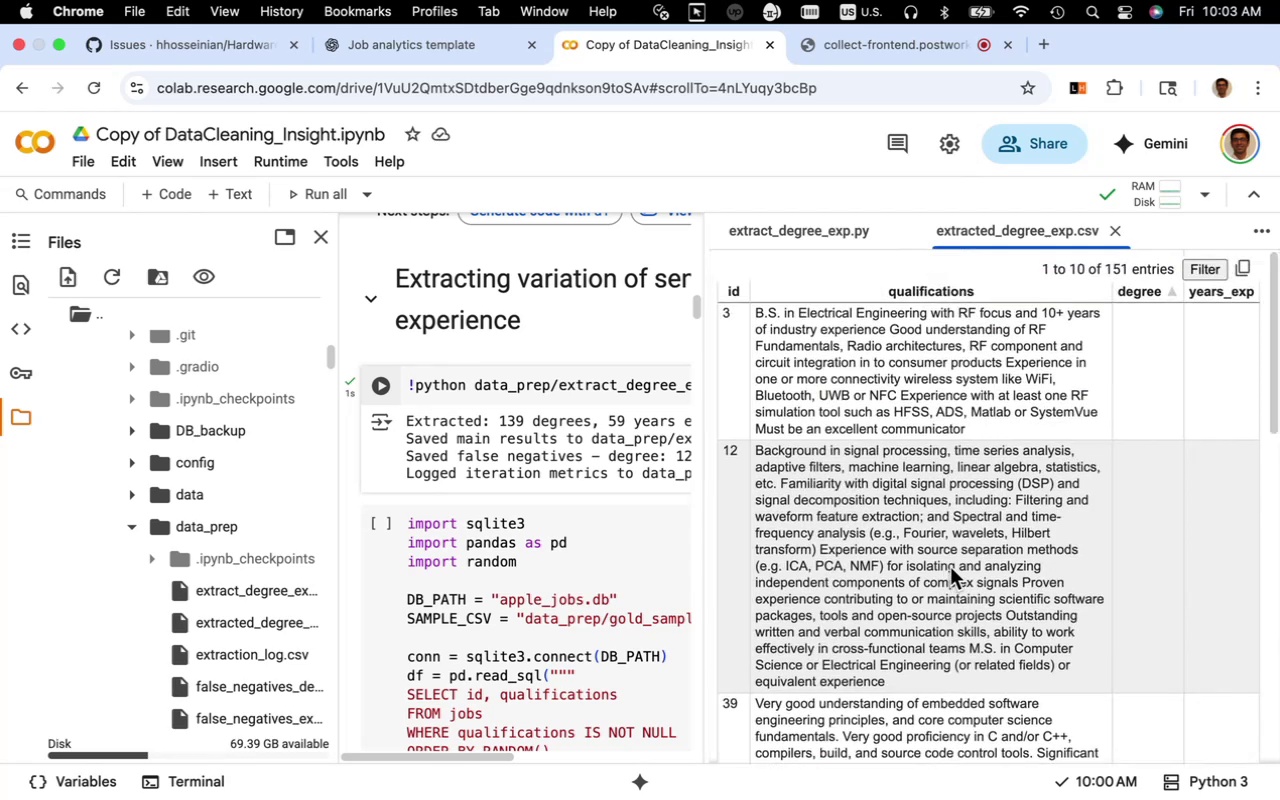 
left_click_drag(start_coordinate=[883, 334], to_coordinate=[755, 306])
 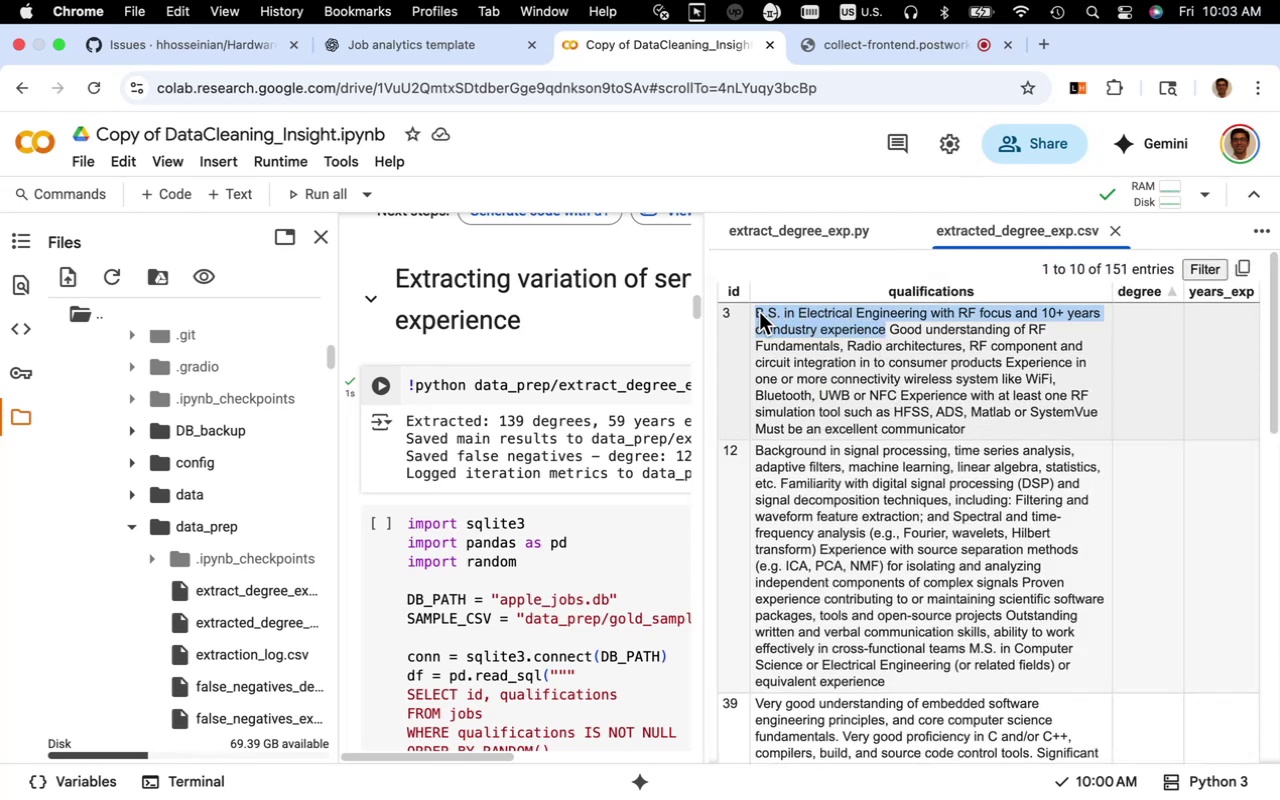 
key(Meta+C)
 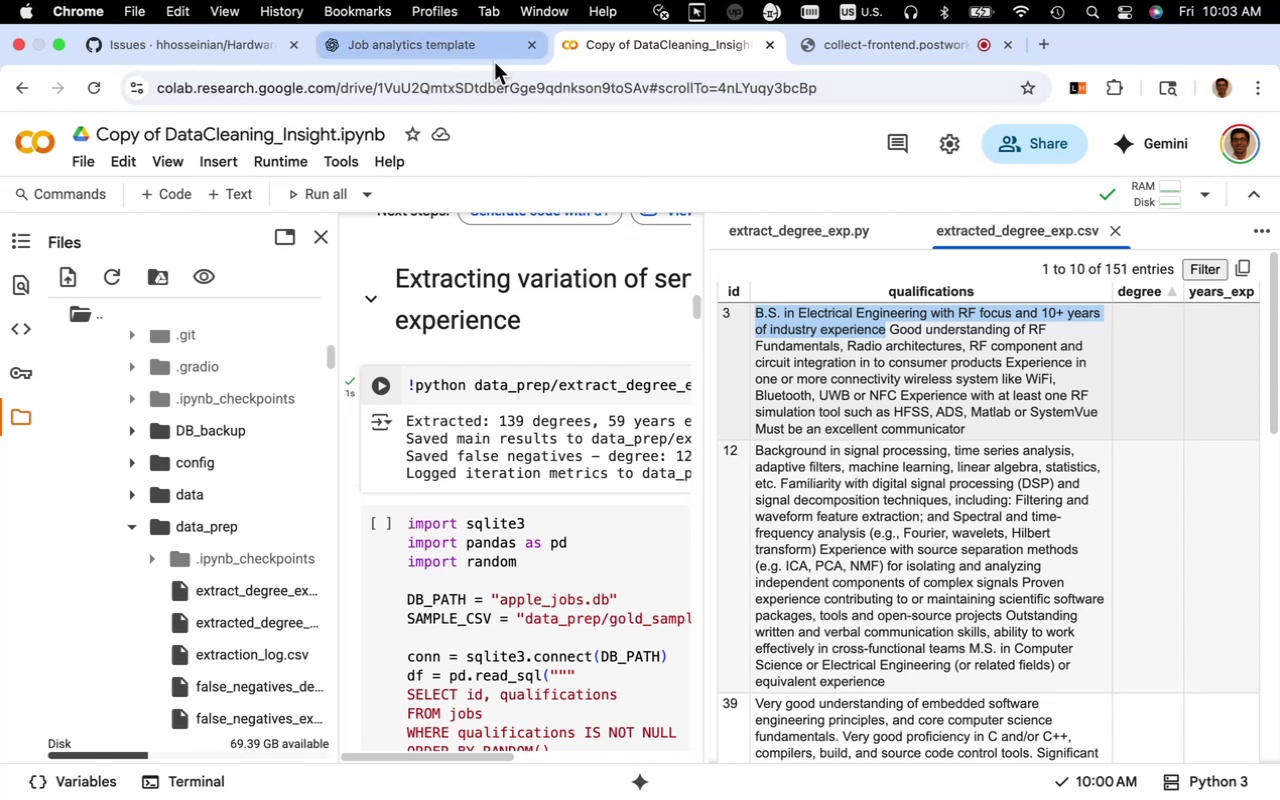 
left_click([492, 54])
 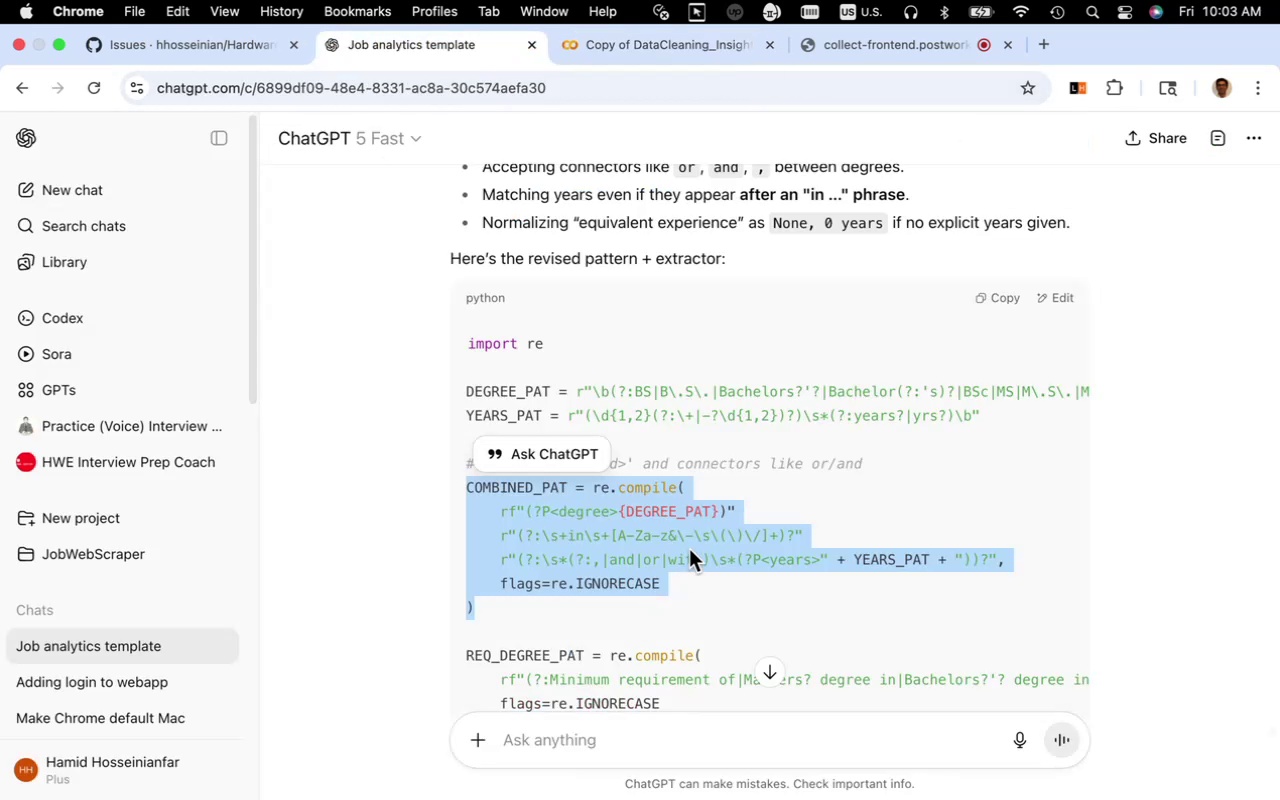 
scroll: coordinate [695, 539], scroll_direction: down, amount: 39.0
 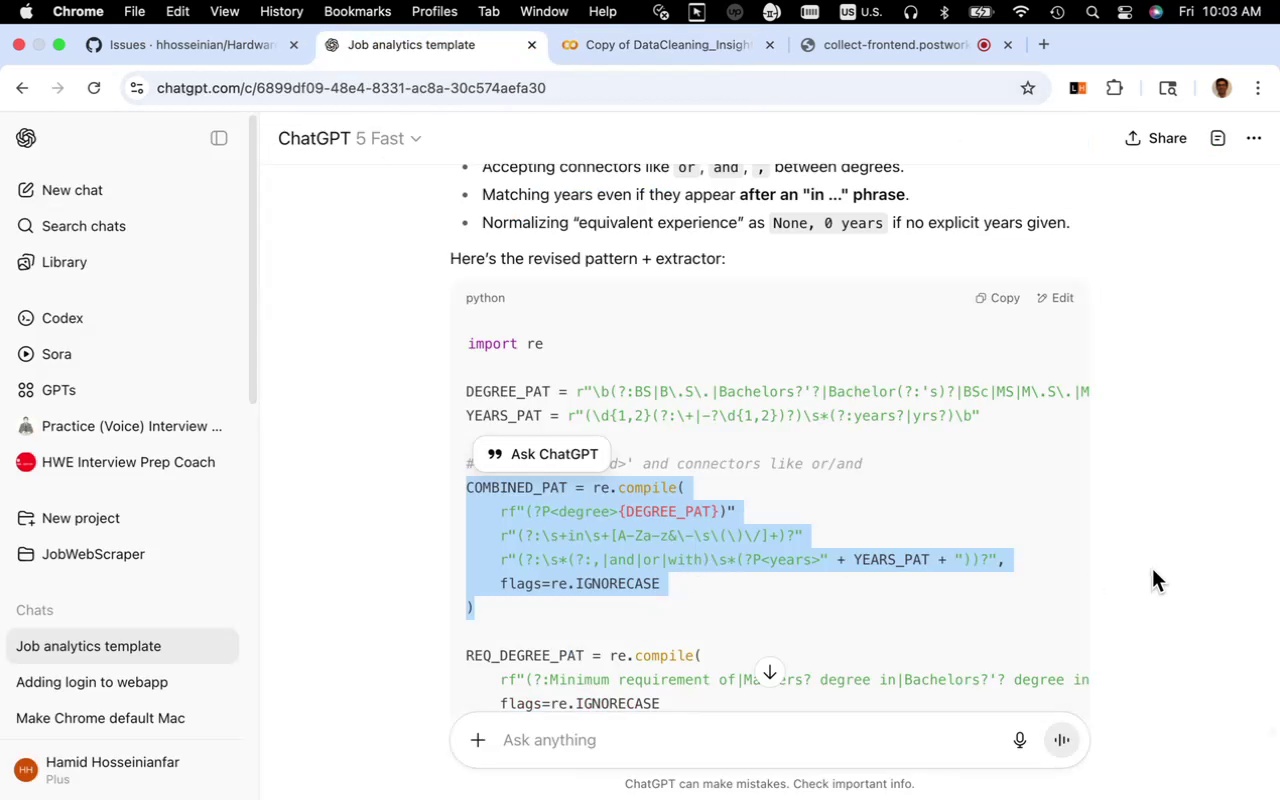 
left_click([1152, 569])
 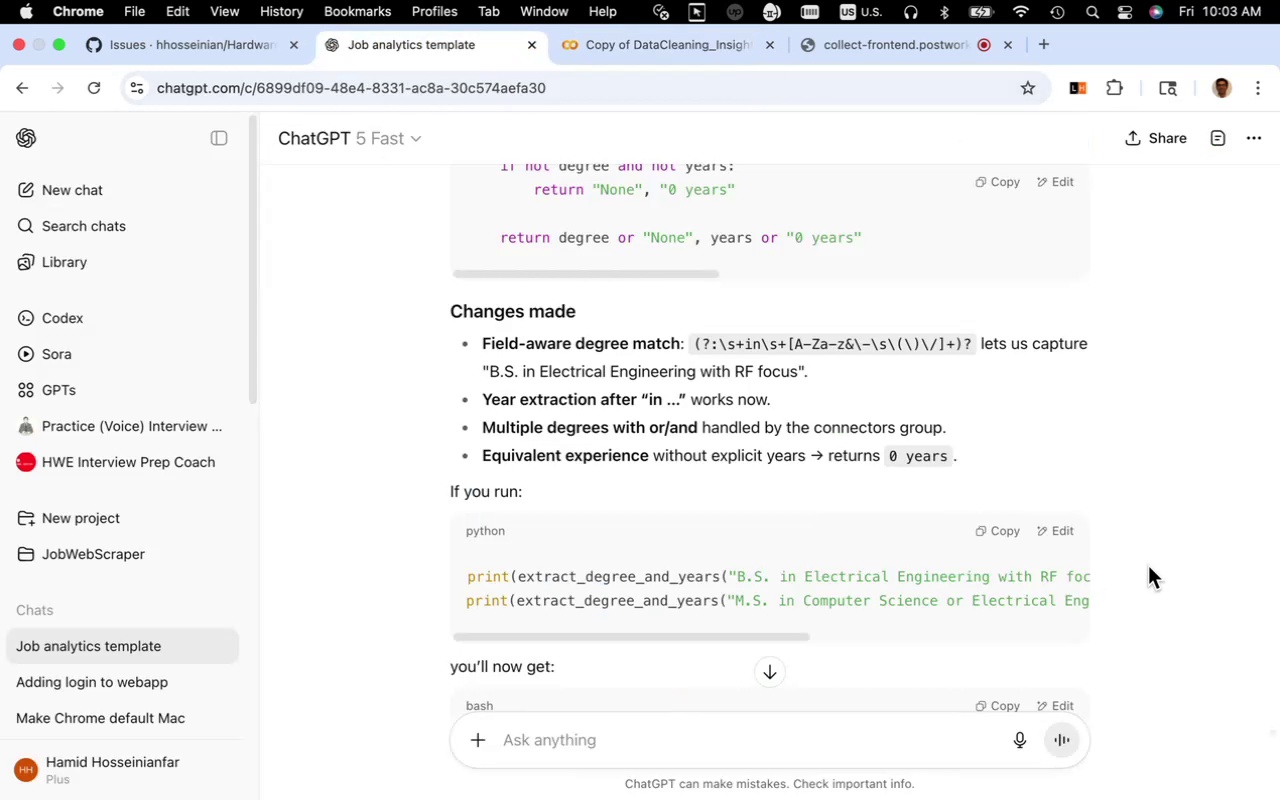 
scroll: coordinate [1146, 567], scroll_direction: down, amount: 45.0
 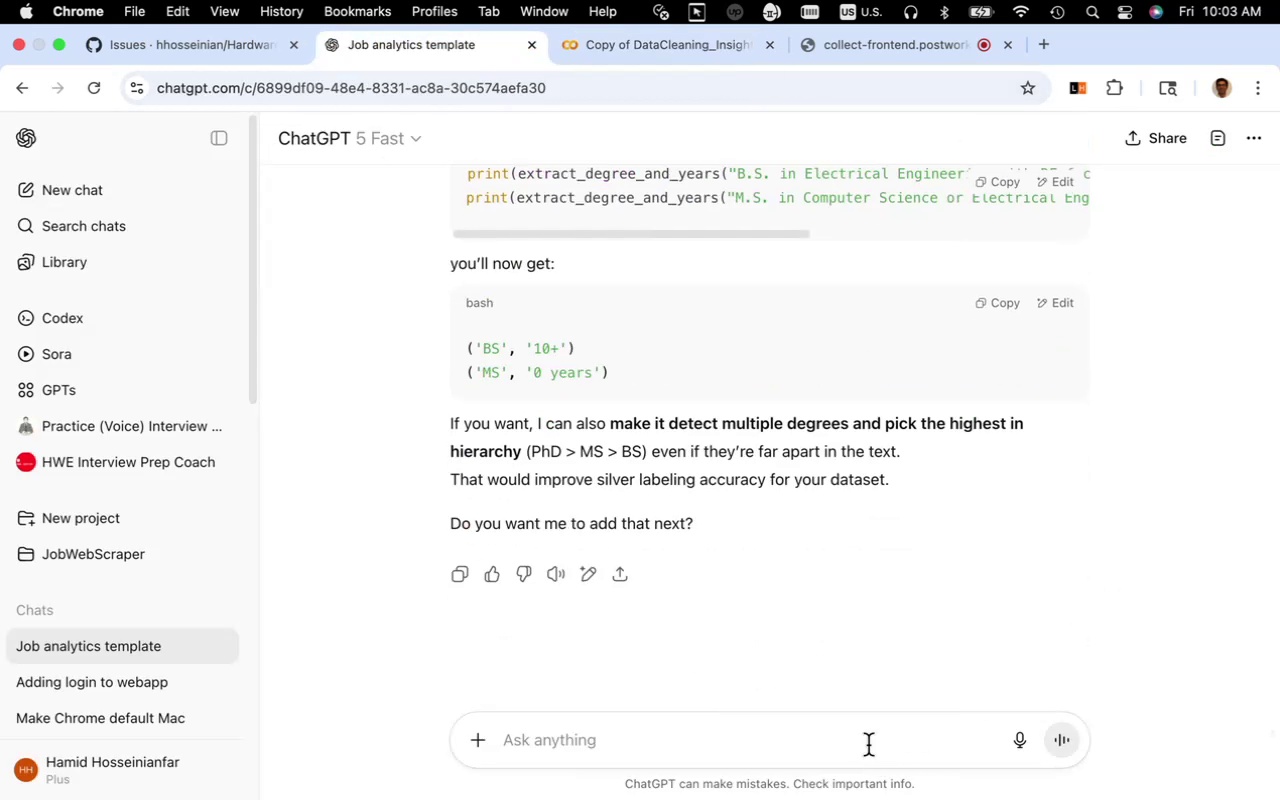 
left_click([868, 745])
 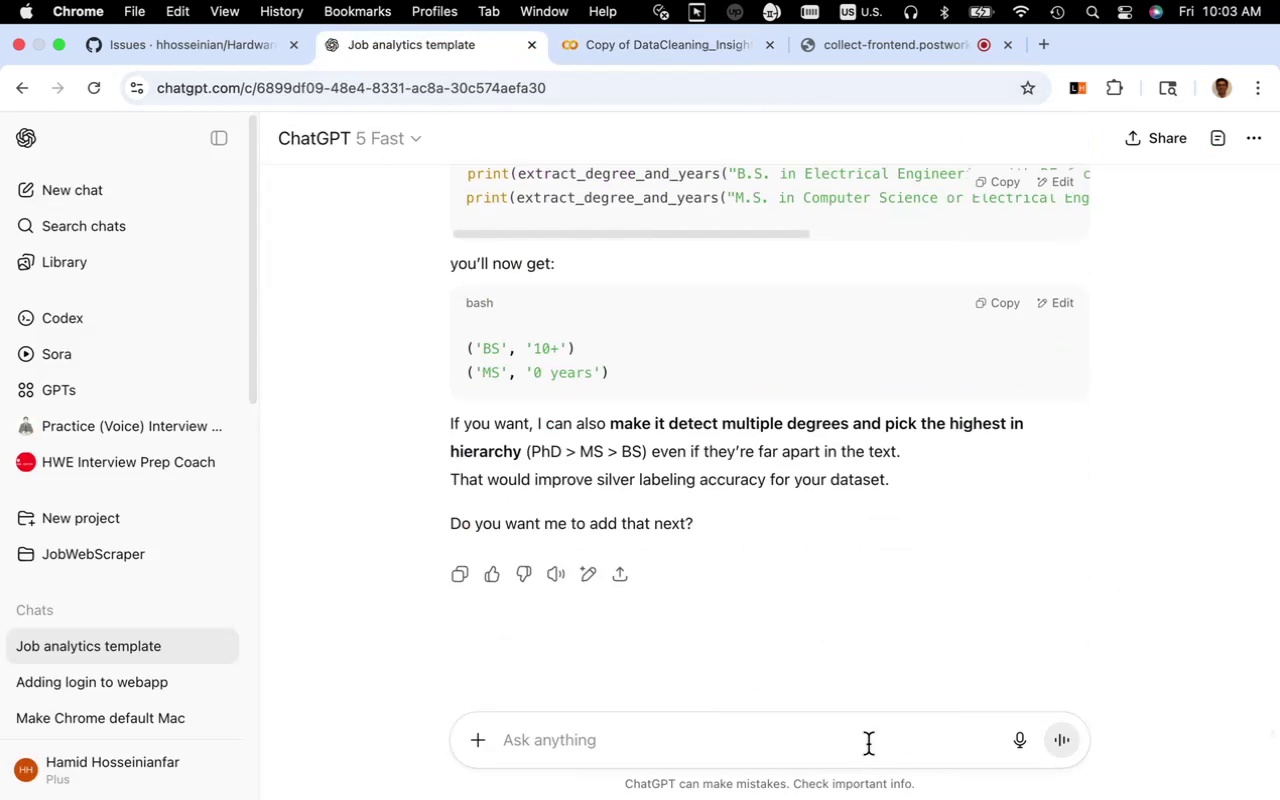 
type(false negative )
 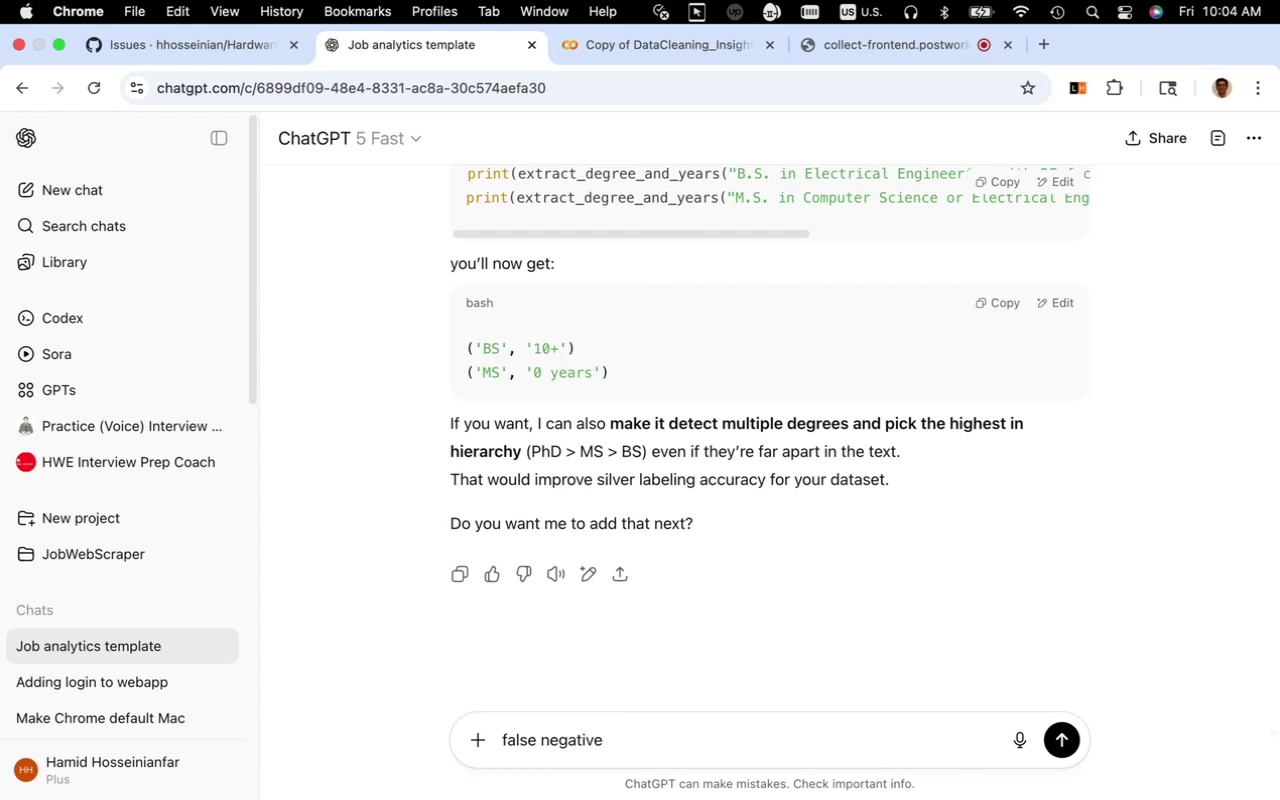 
key(Backspace)
type( cases:)
 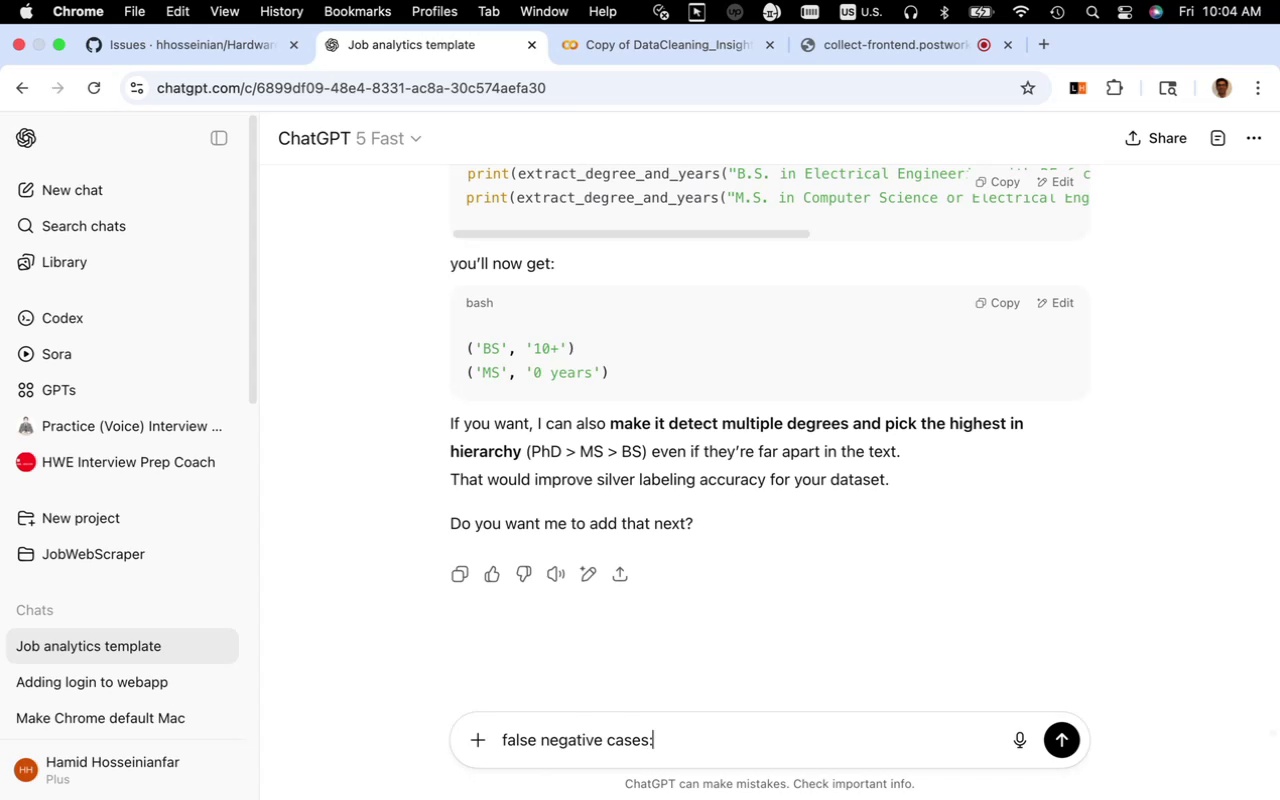 
key(Shift+Enter)
 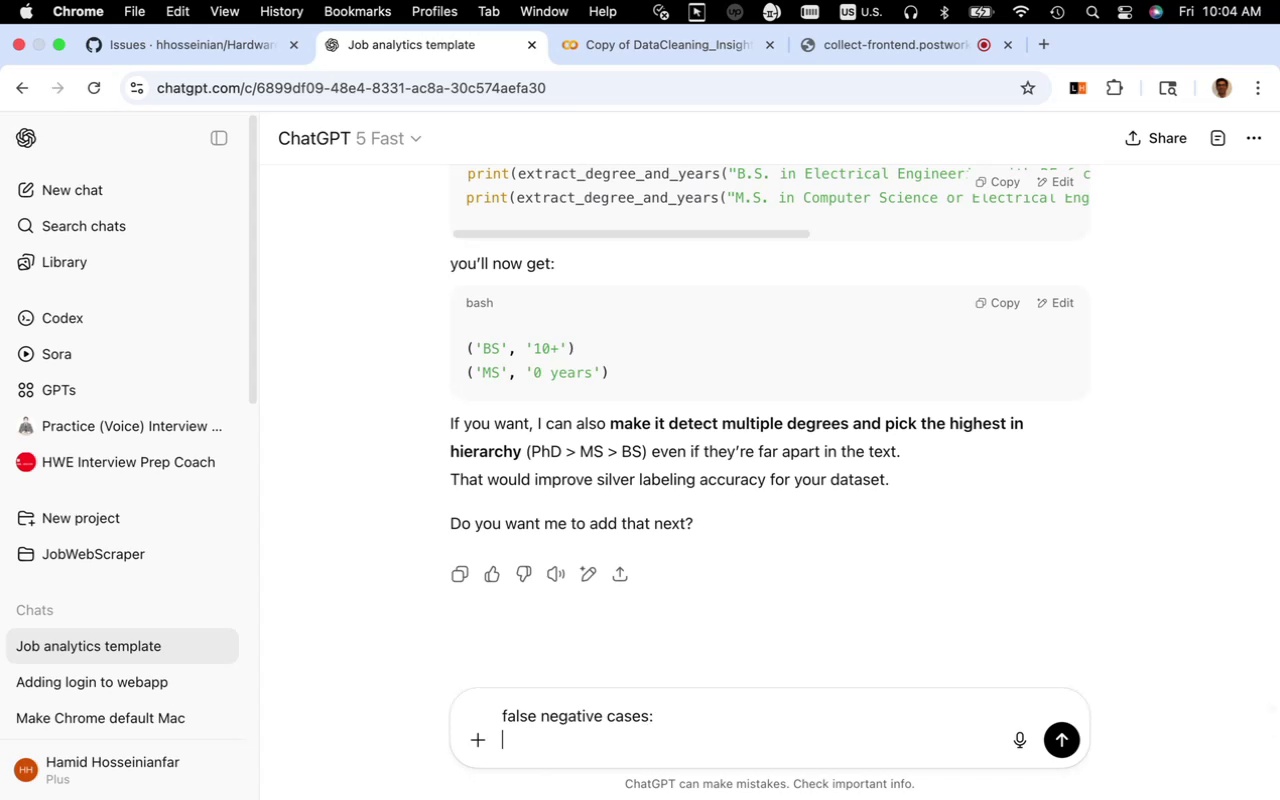 
key(Meta+V)
 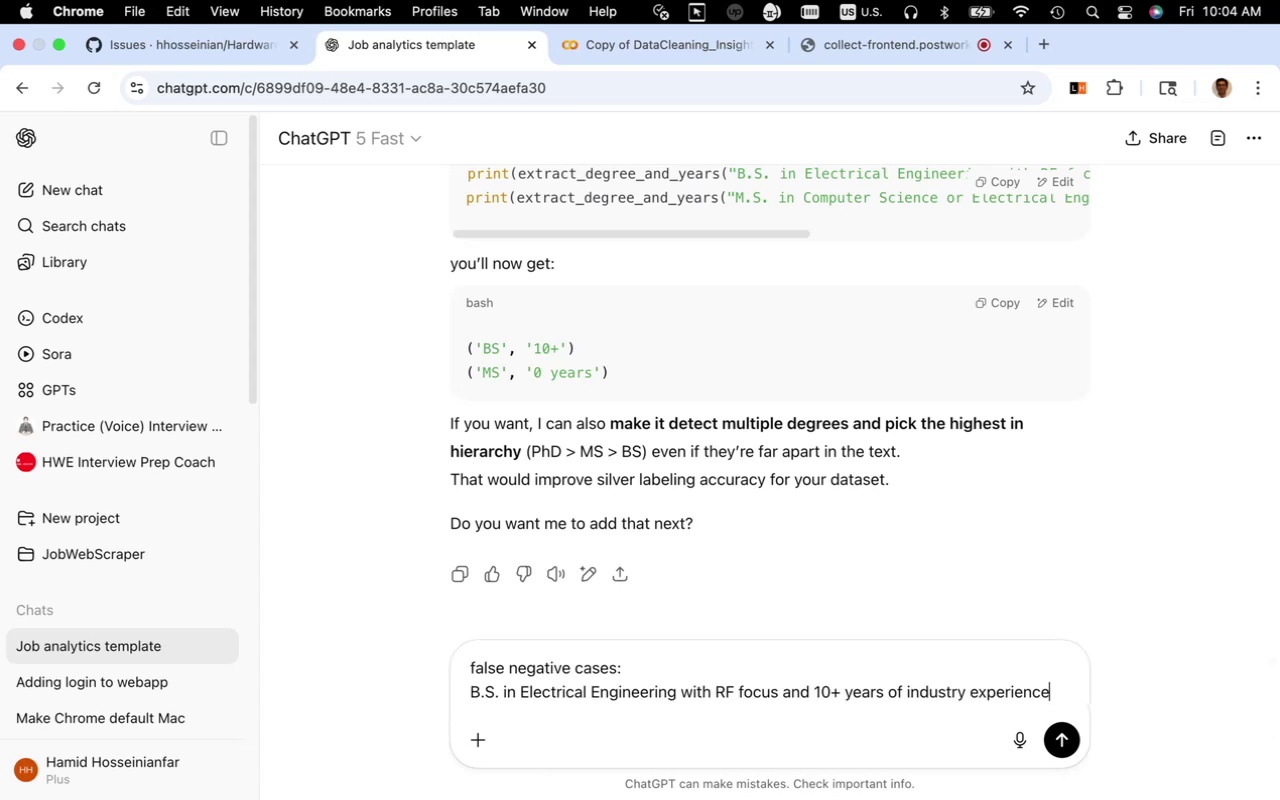 
wait(8.16)
 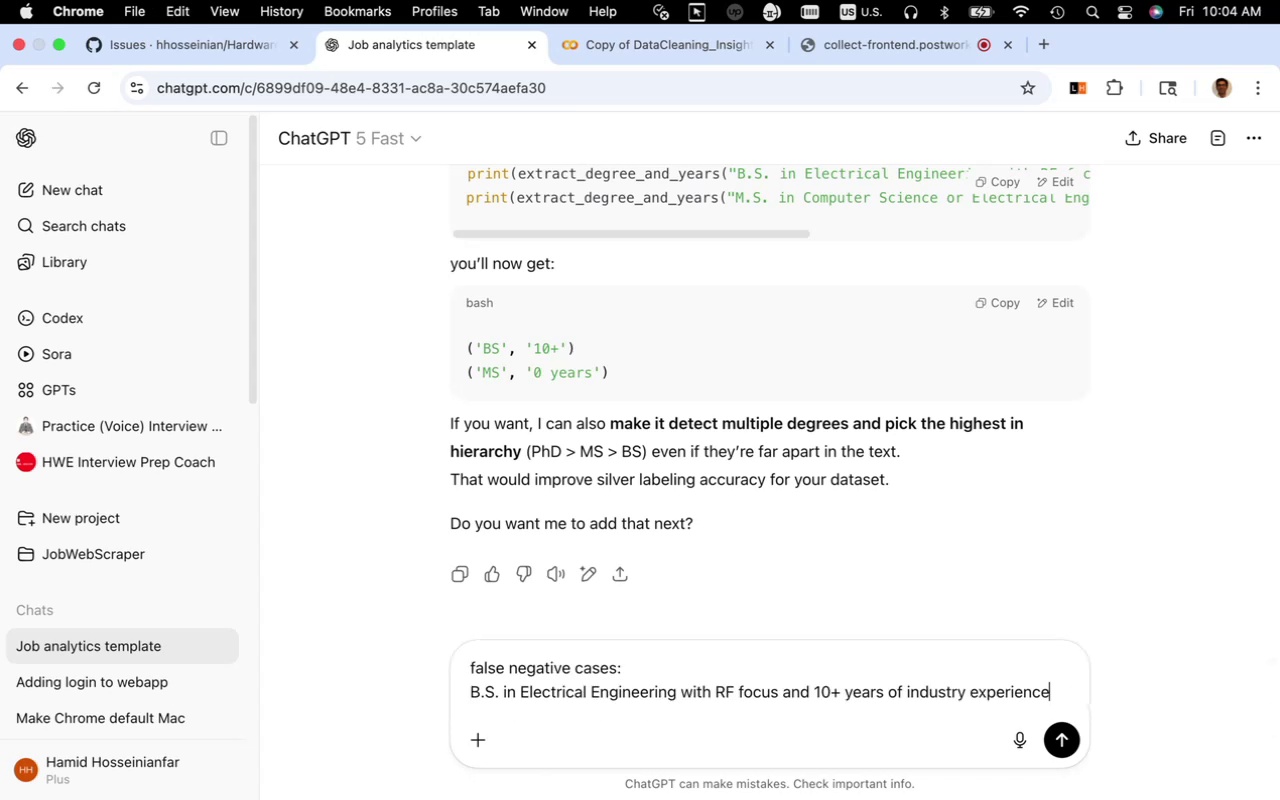 
key(Shift+ShiftRight)
 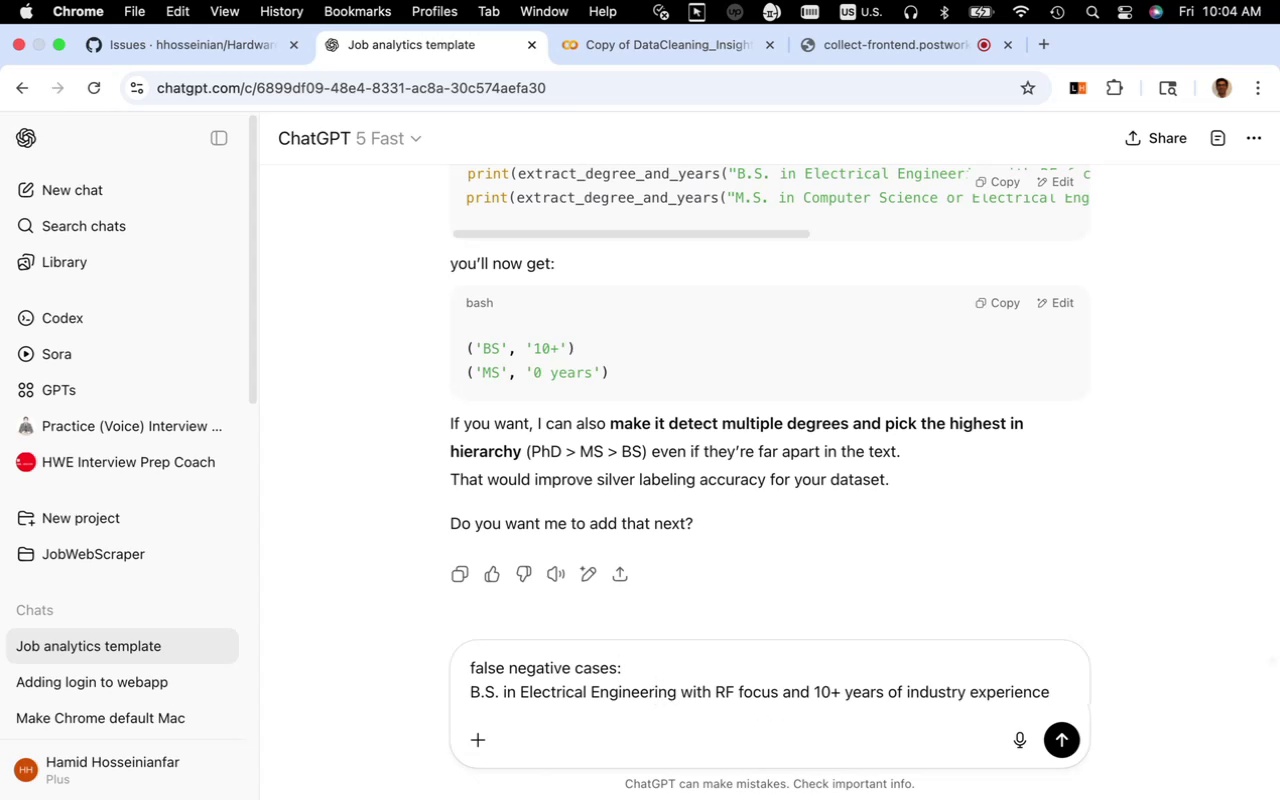 
key(Shift+Enter)
 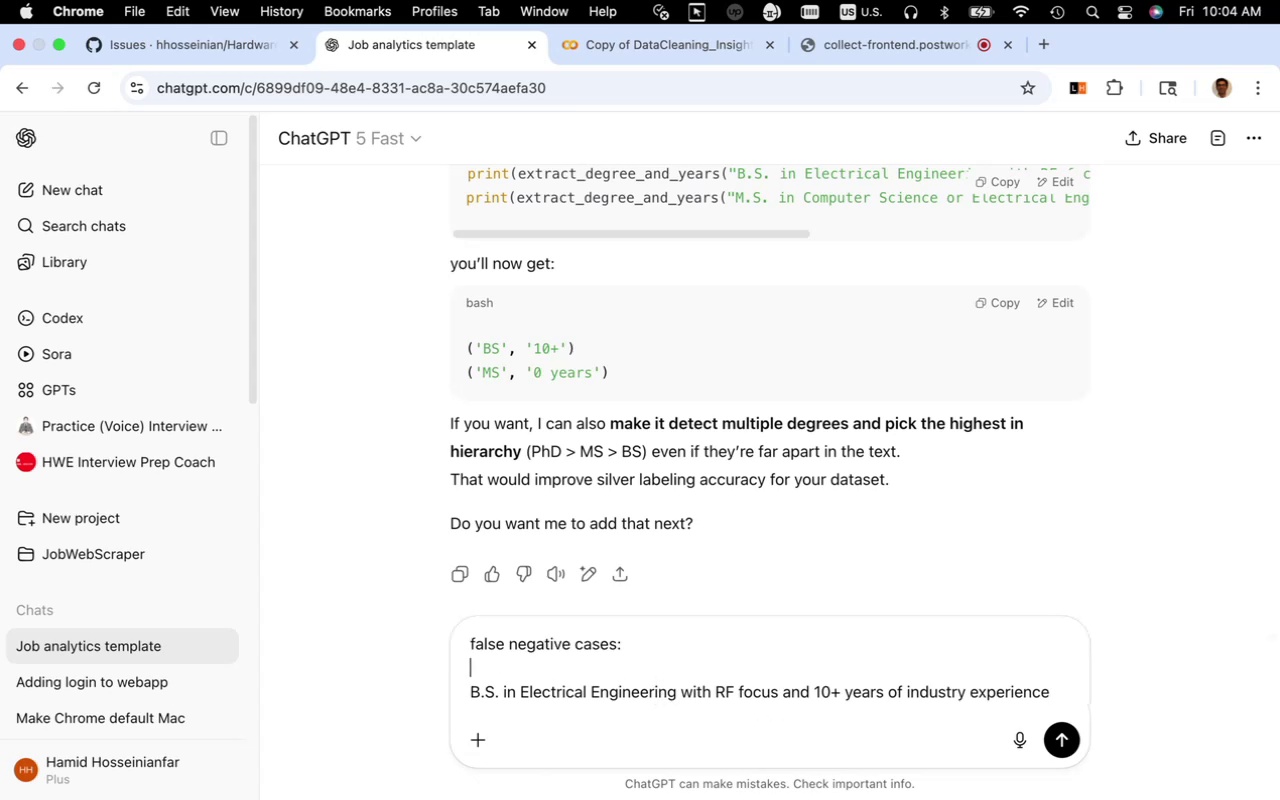 
type(Bothe)
key(Backspace)
type( g)
key(Backspace)
type(degree and y)
key(Backspace)
type(YOE)
 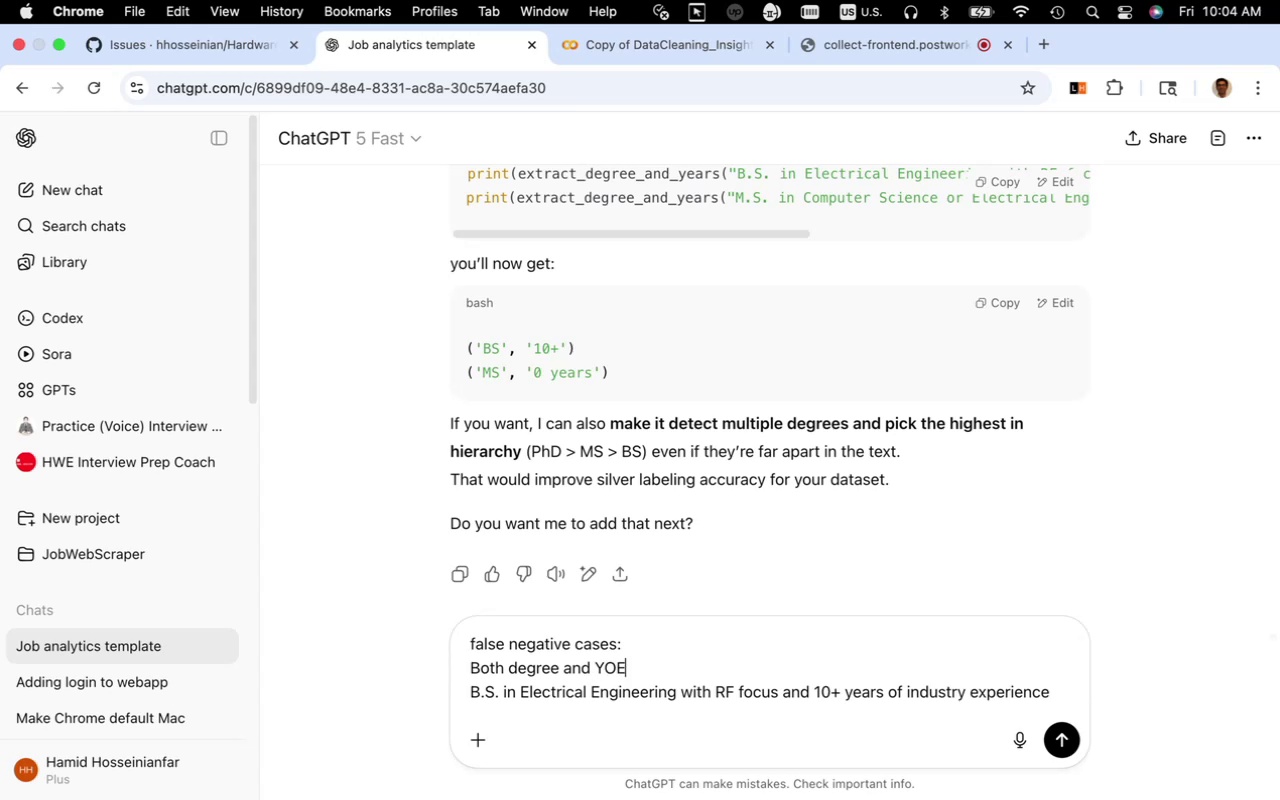 
key(Shift+Semicolon)
 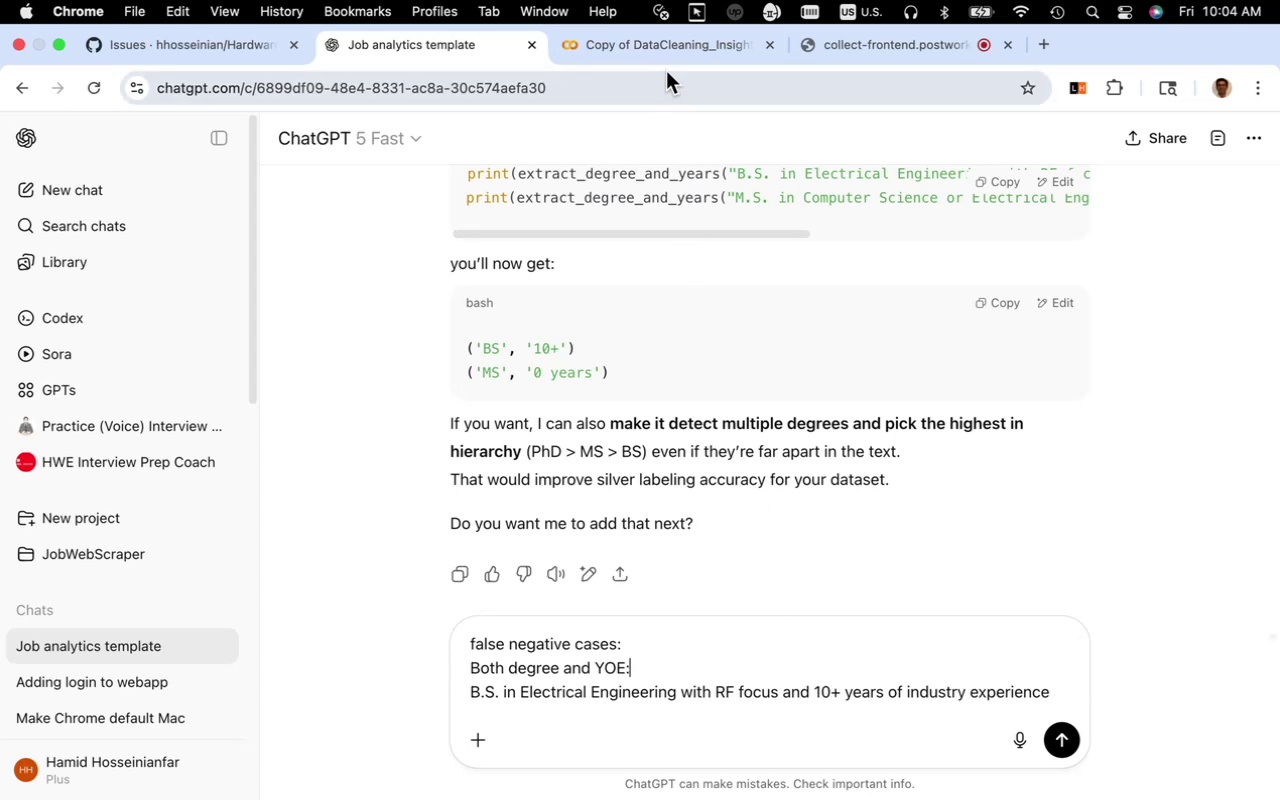 
wait(5.19)
 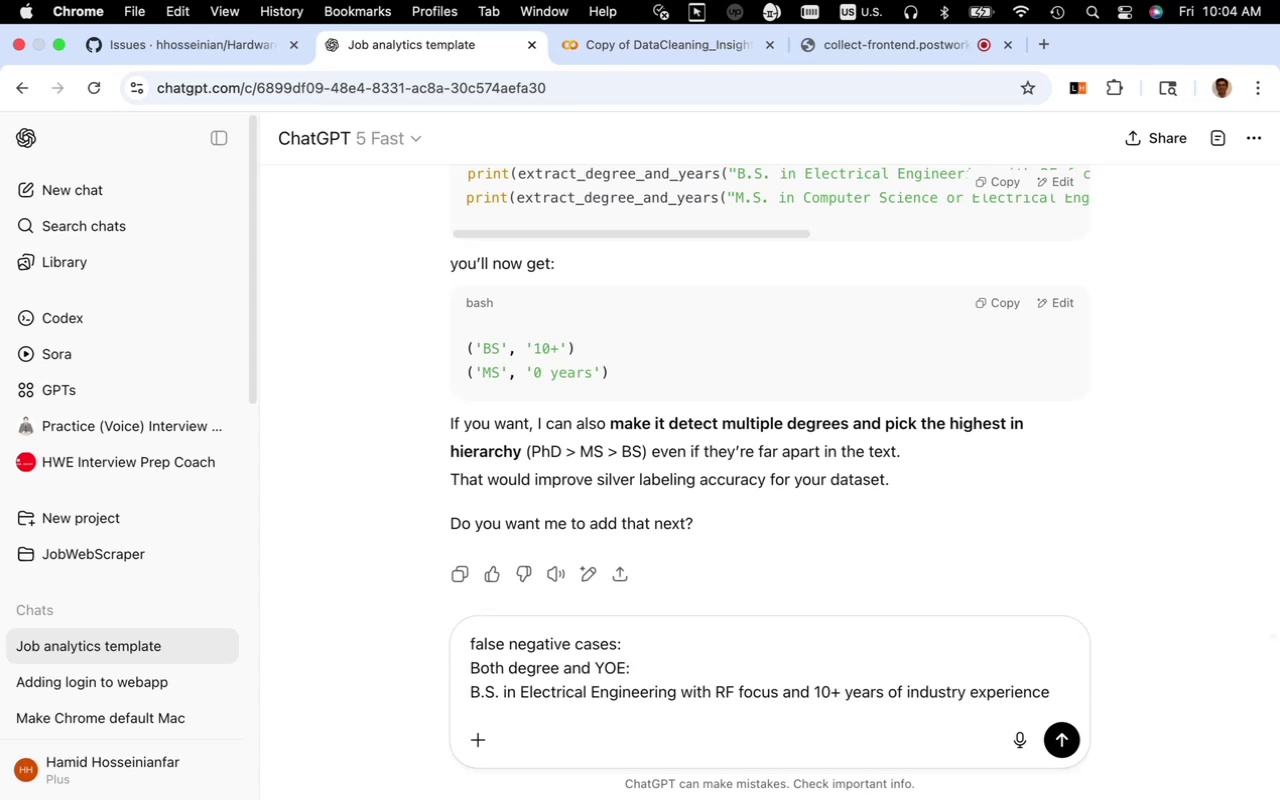 
left_click([670, 52])
 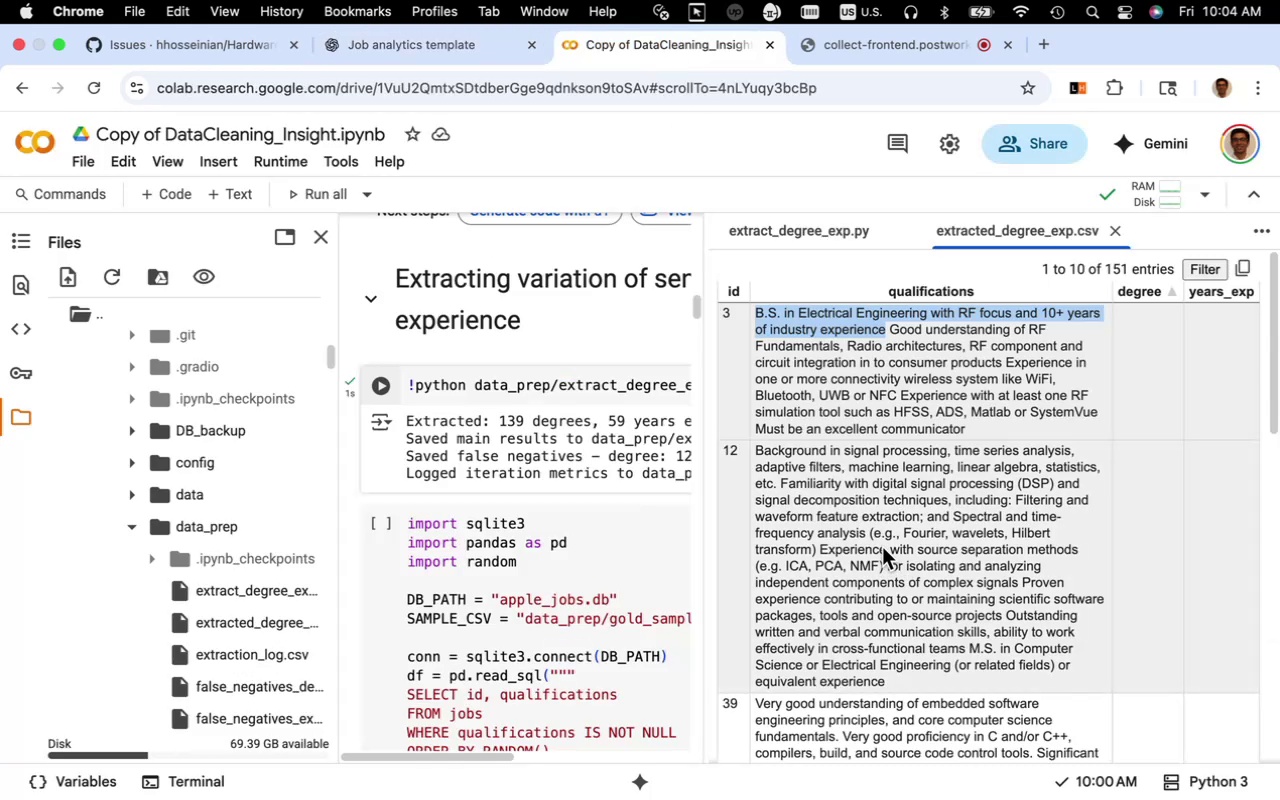 
scroll: coordinate [882, 547], scroll_direction: down, amount: 13.0
 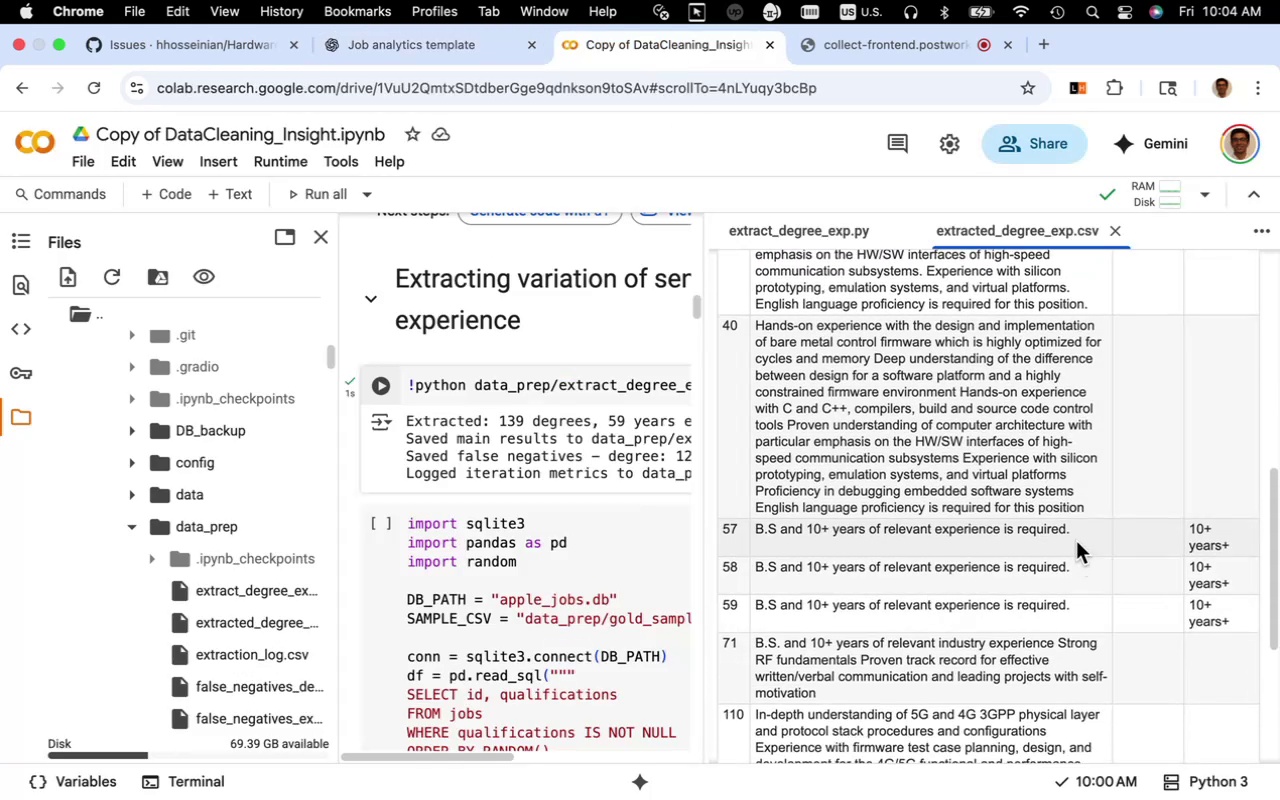 
left_click_drag(start_coordinate=[1068, 528], to_coordinate=[756, 529])
 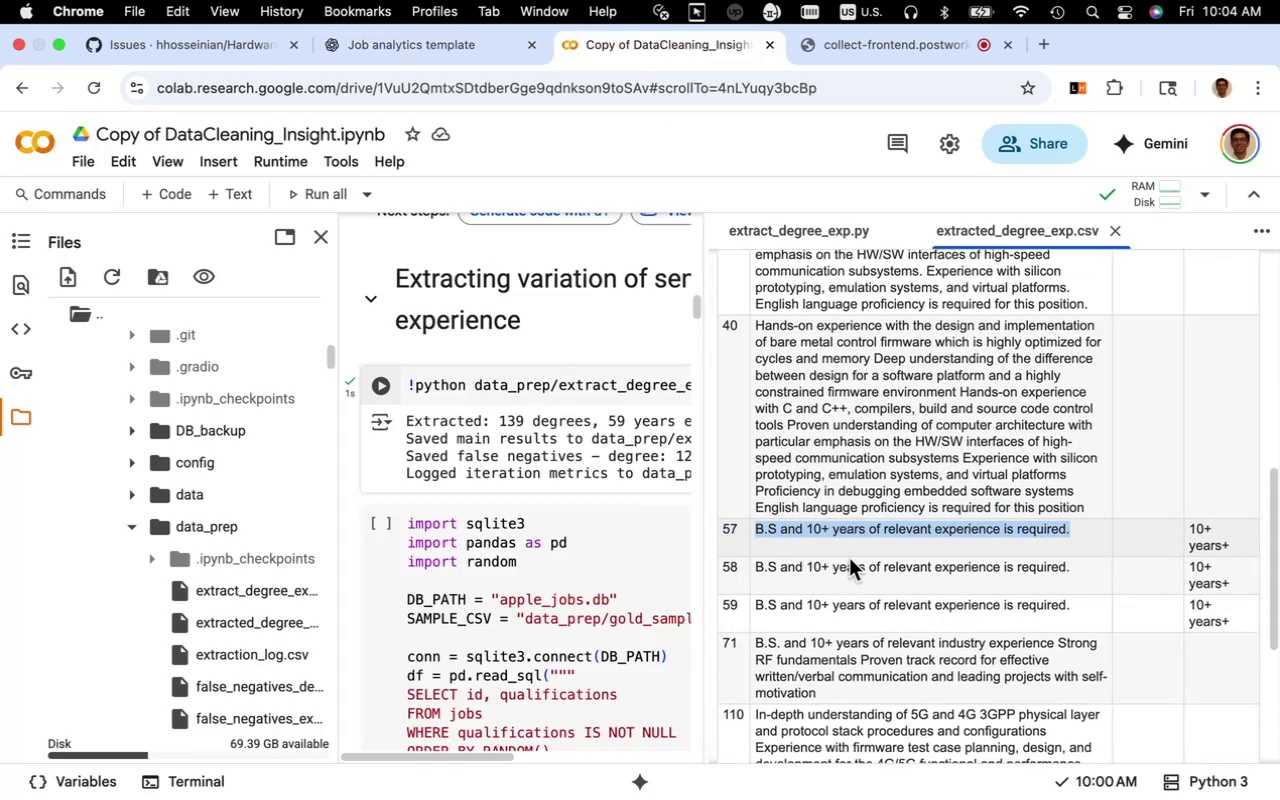 
key(Meta+CommandLeft)
 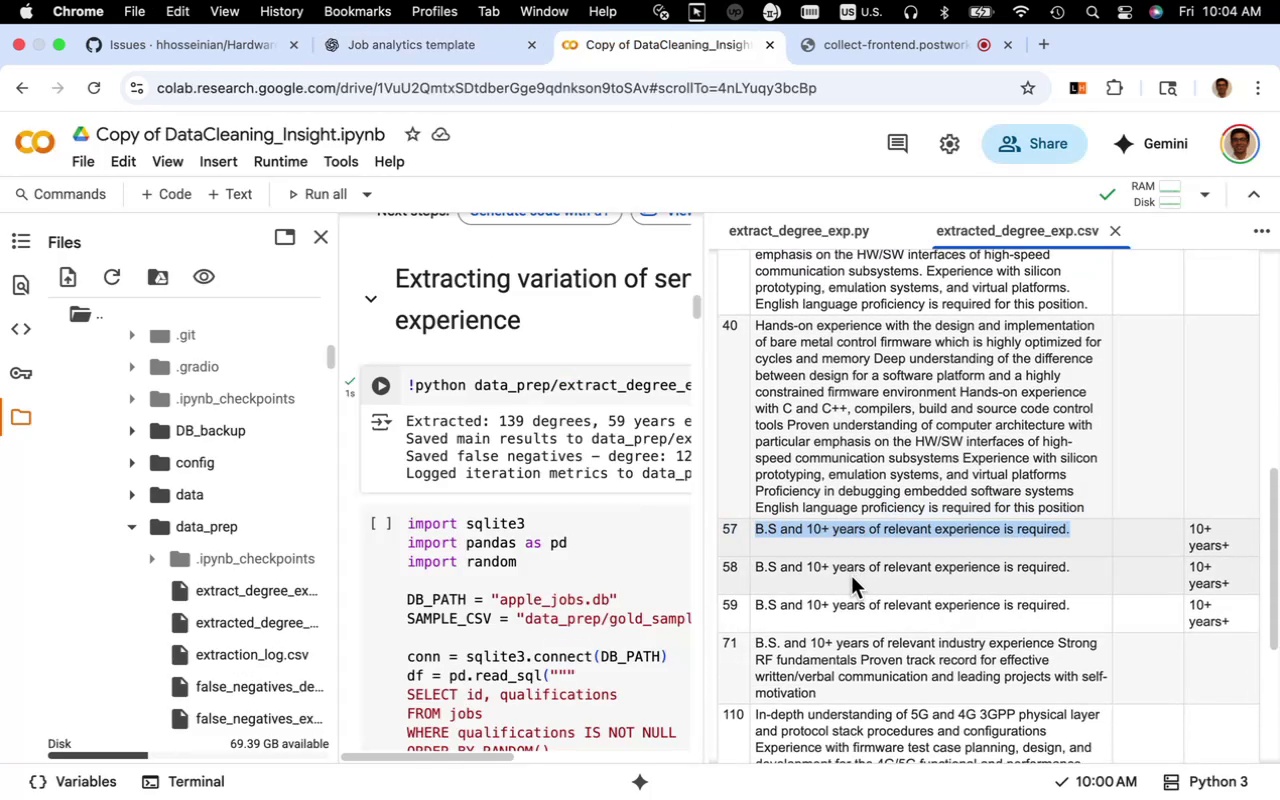 
key(Meta+C)
 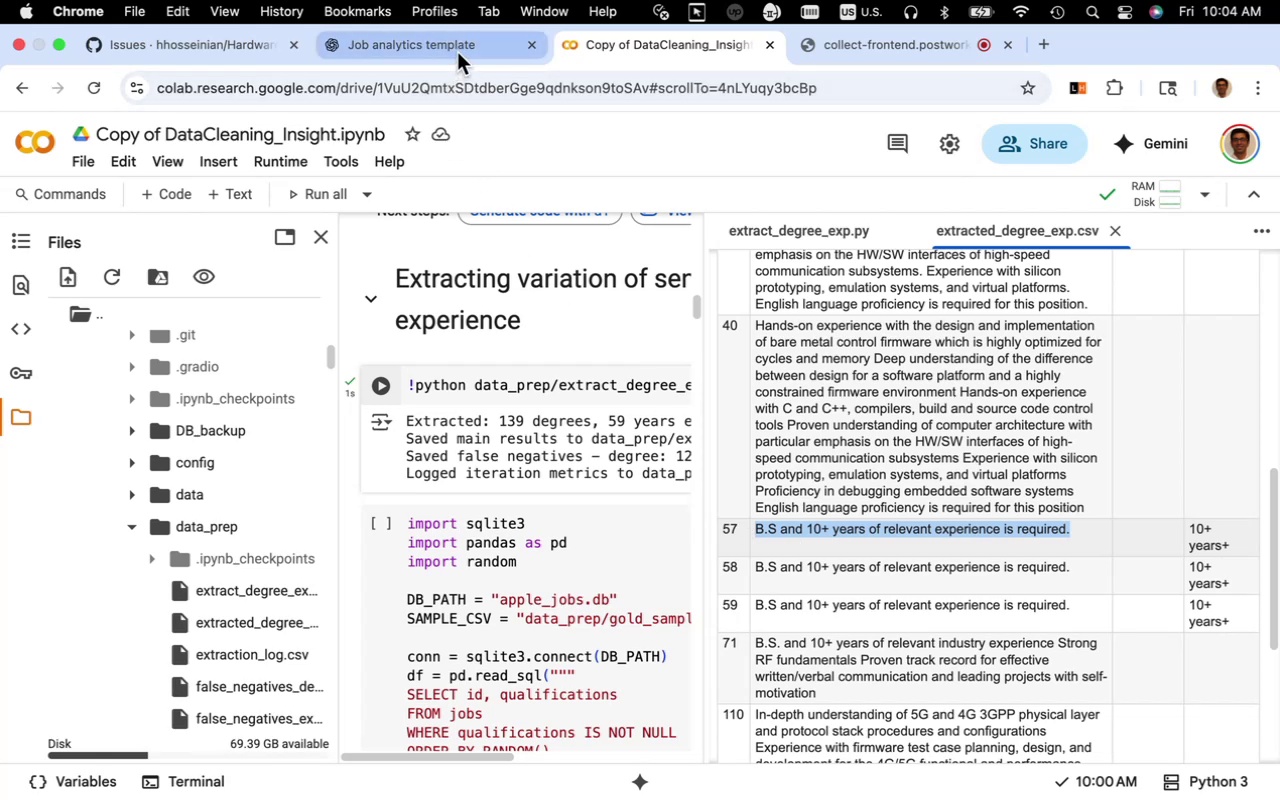 
left_click([457, 51])
 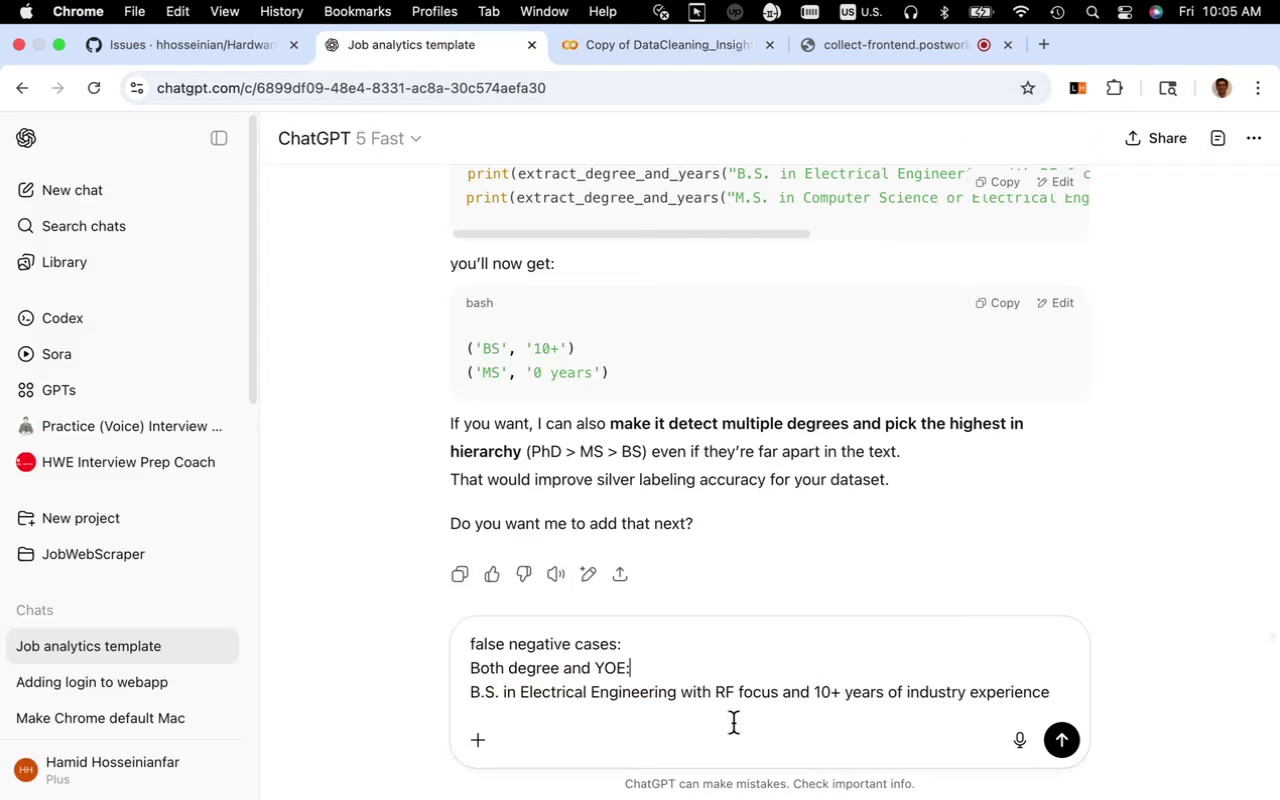 
left_click([733, 723])
 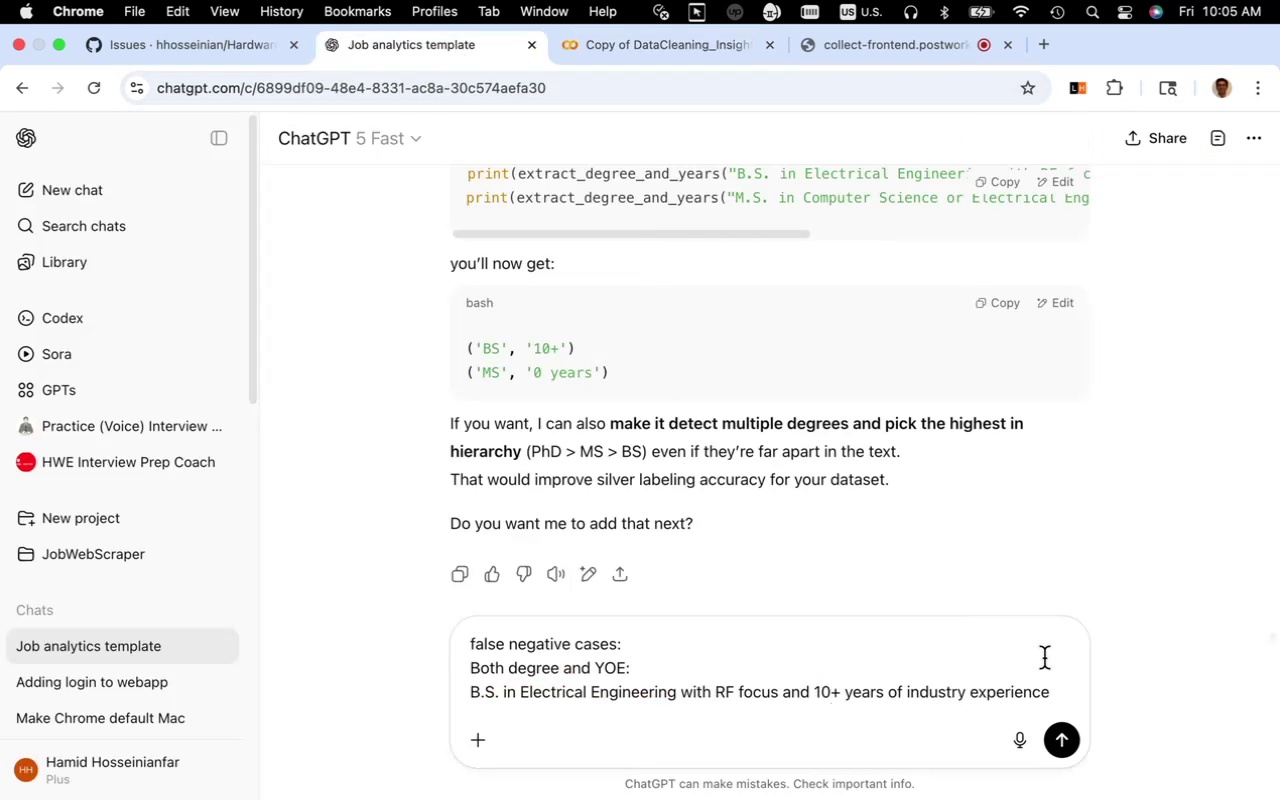 
key(Shift+ShiftRight)
 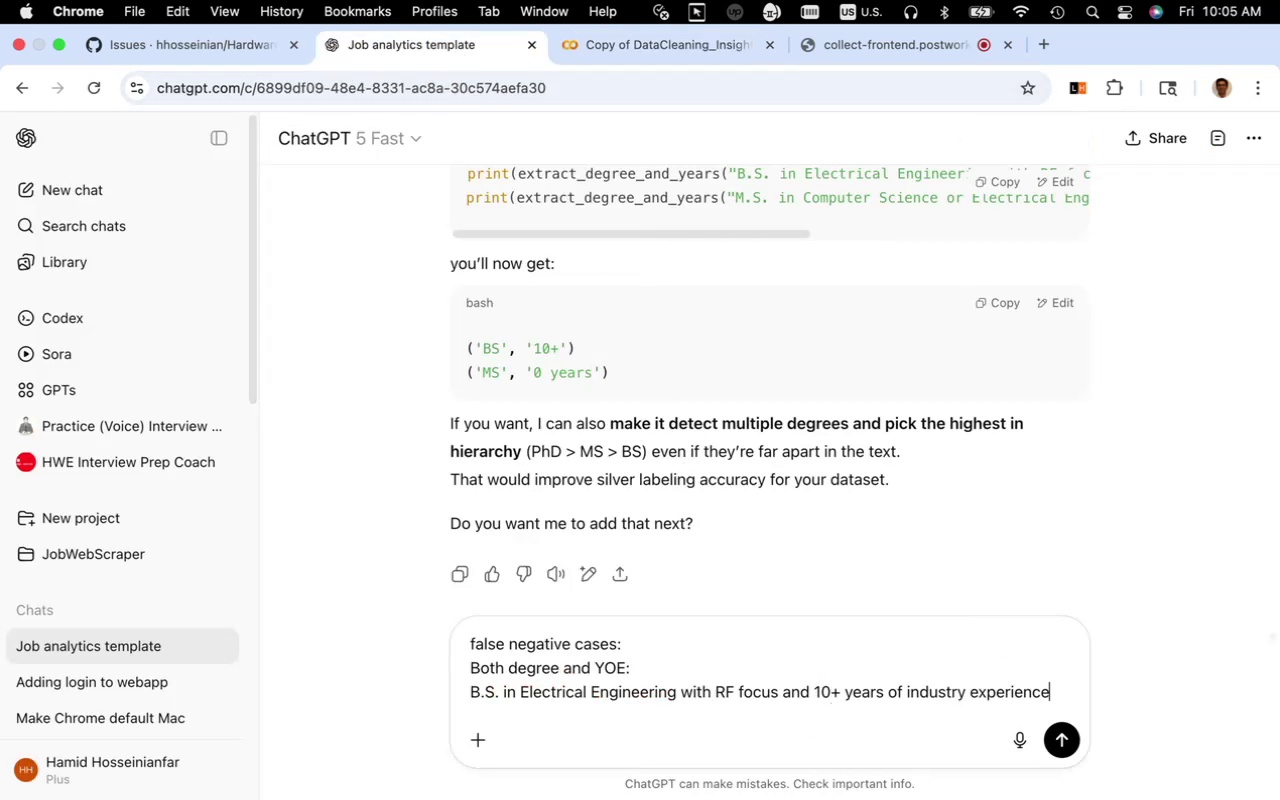 
key(Shift+Enter)
 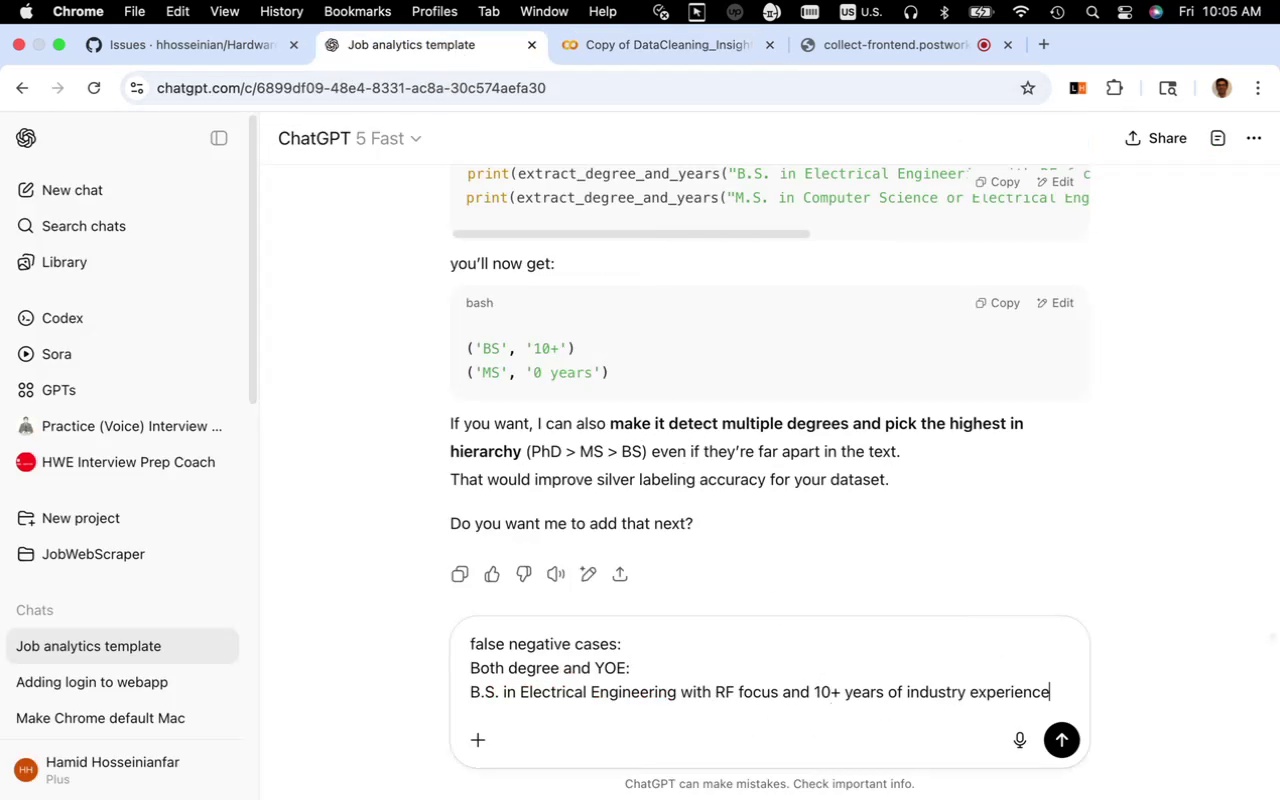 
hold_key(key=CommandLeft, duration=0.76)
 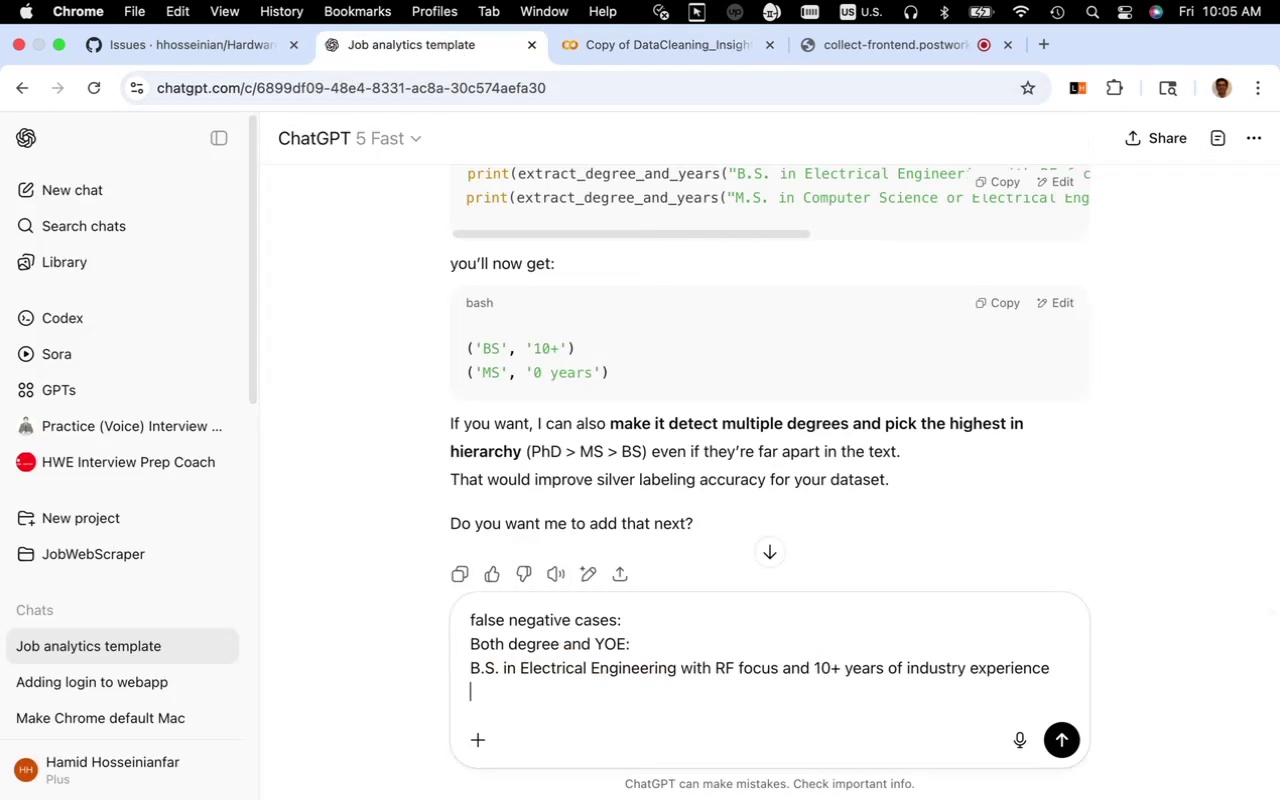 
key(Meta+V)
 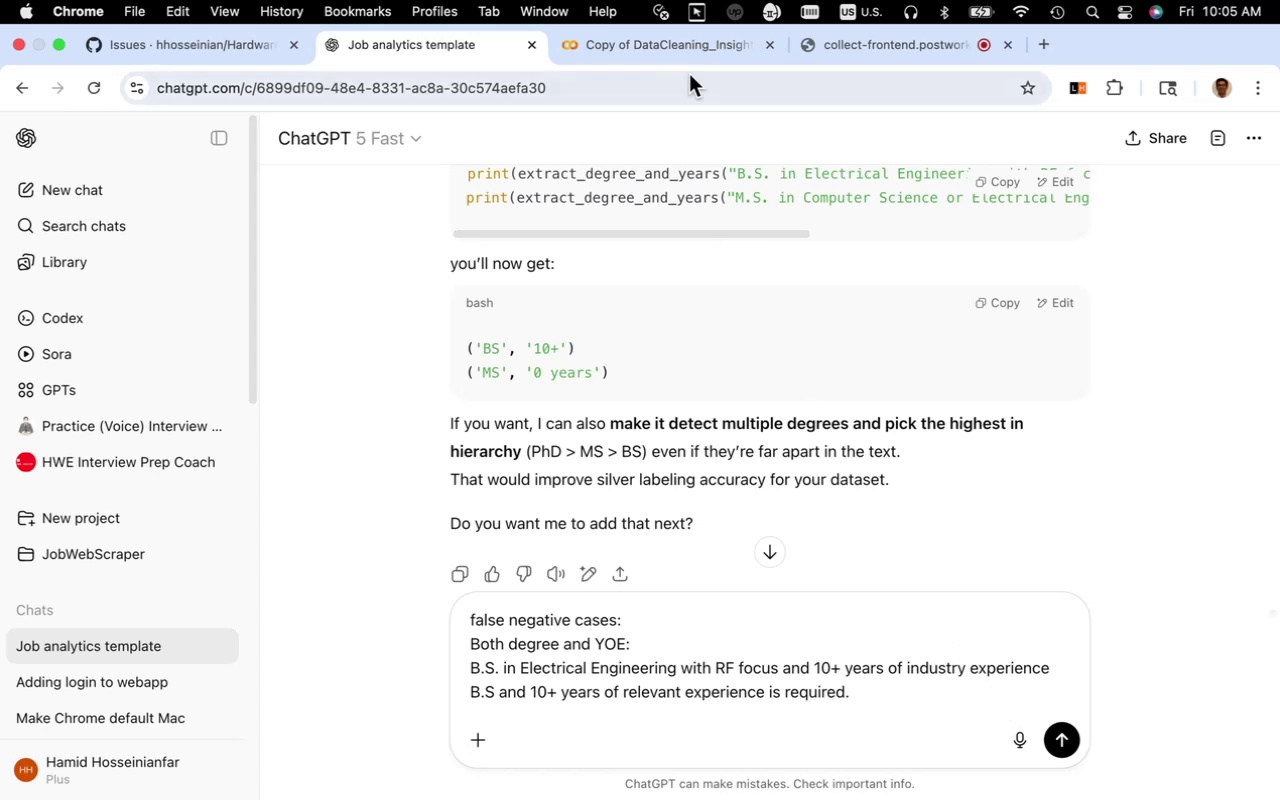 
left_click([679, 52])
 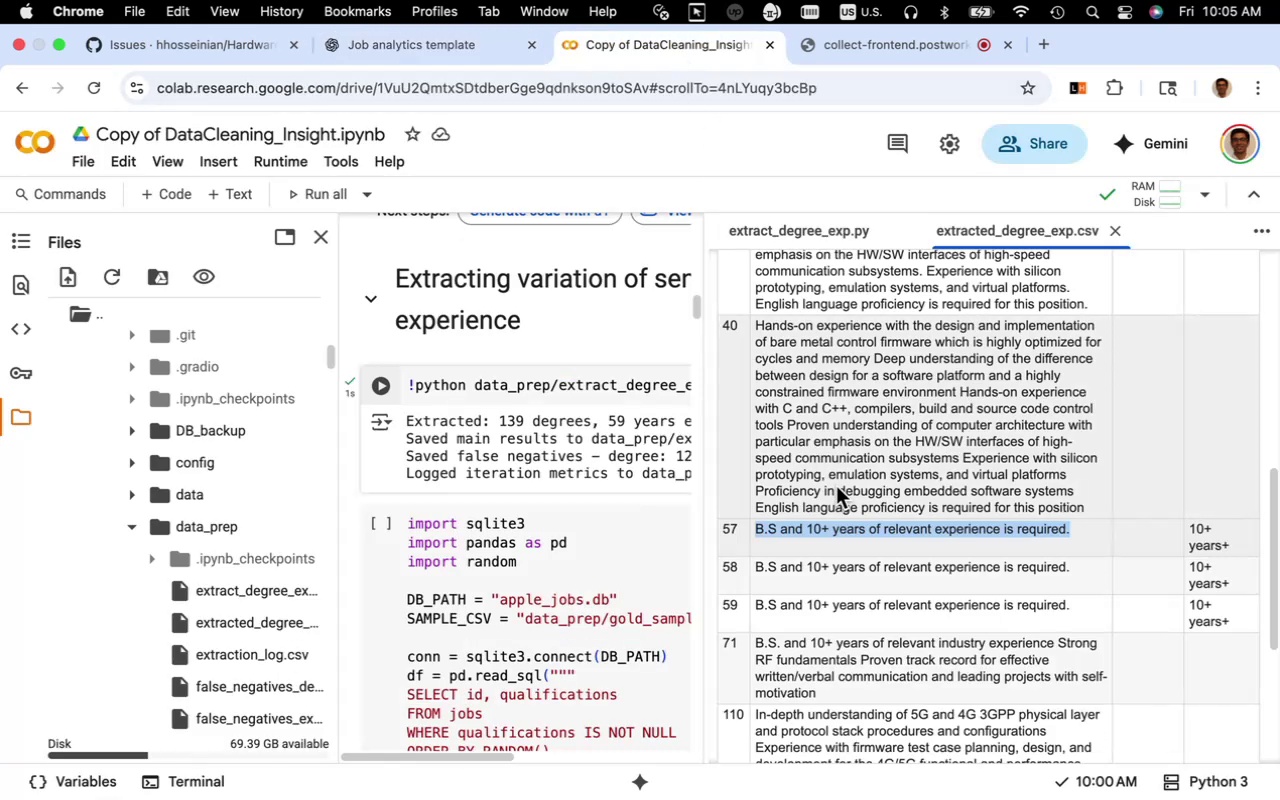 
scroll: coordinate [836, 486], scroll_direction: down, amount: 5.0
 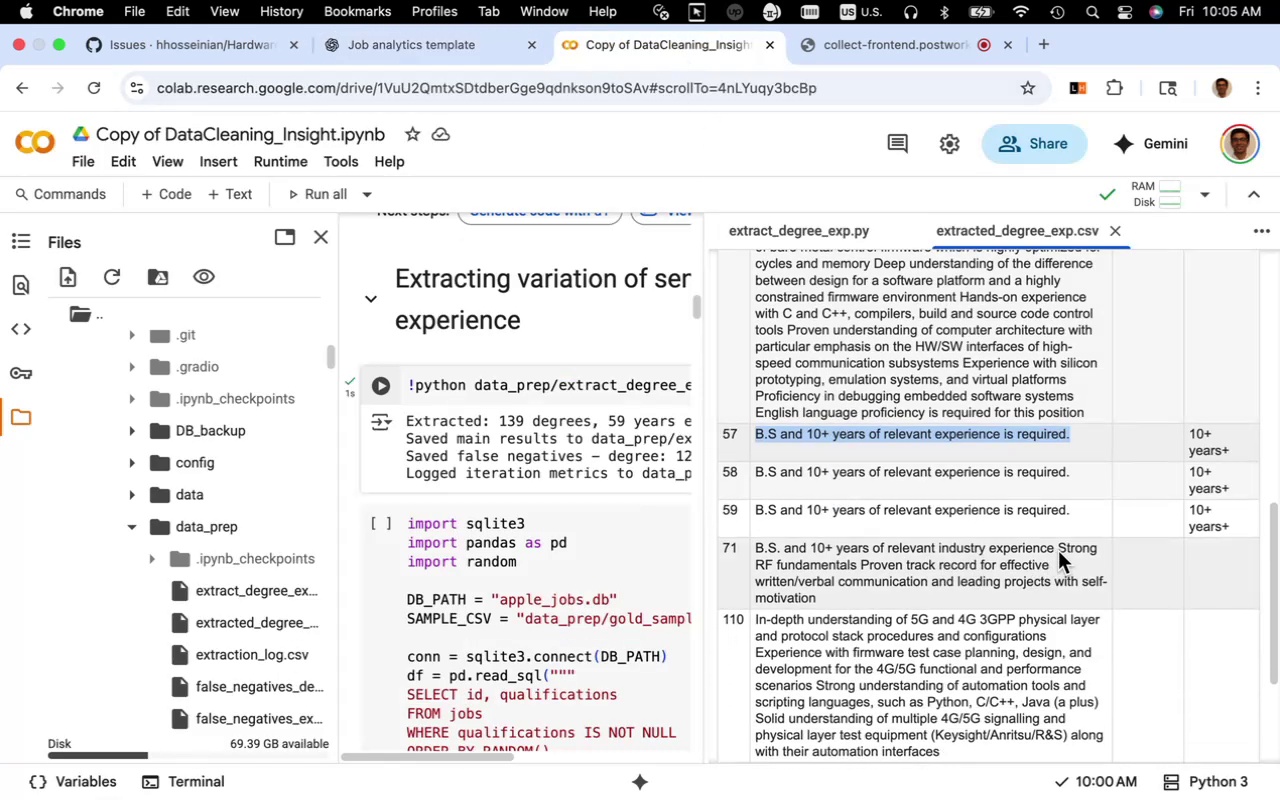 
wait(7.65)
 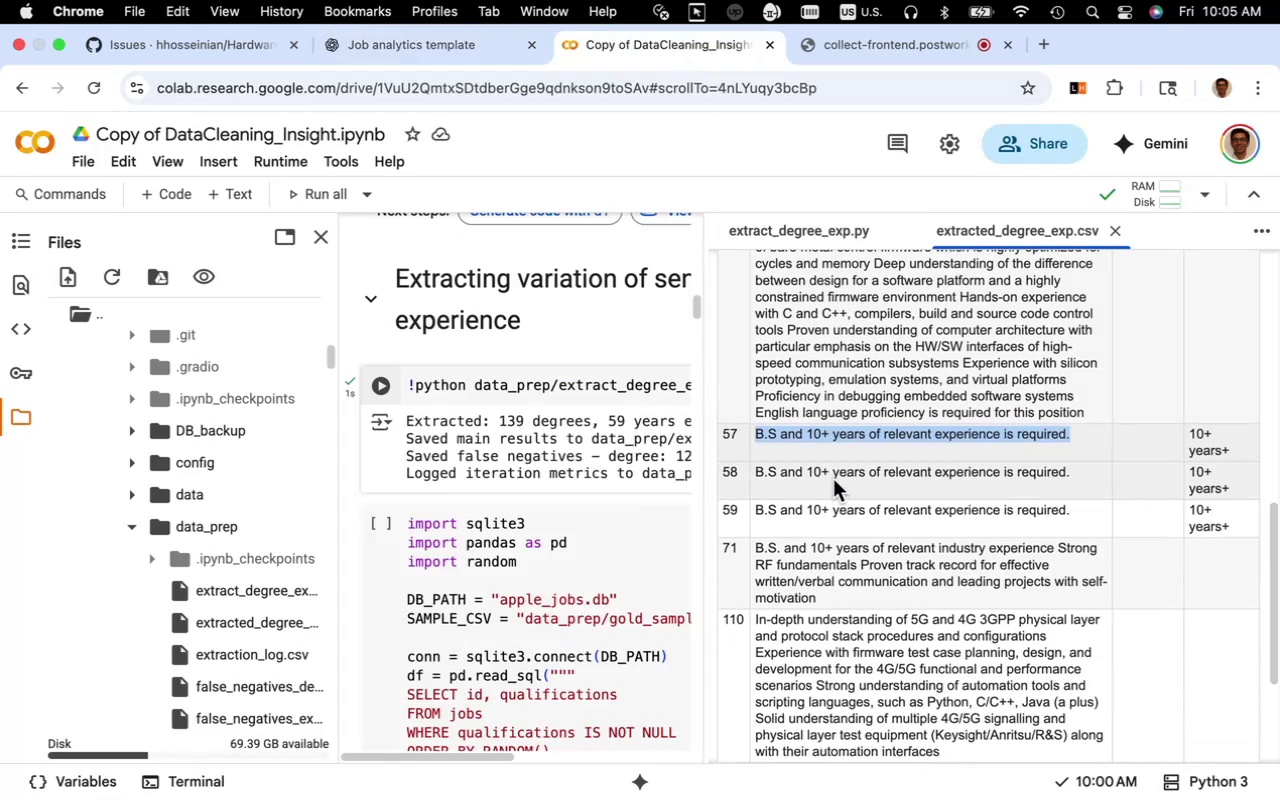 
left_click_drag(start_coordinate=[1052, 551], to_coordinate=[755, 550])
 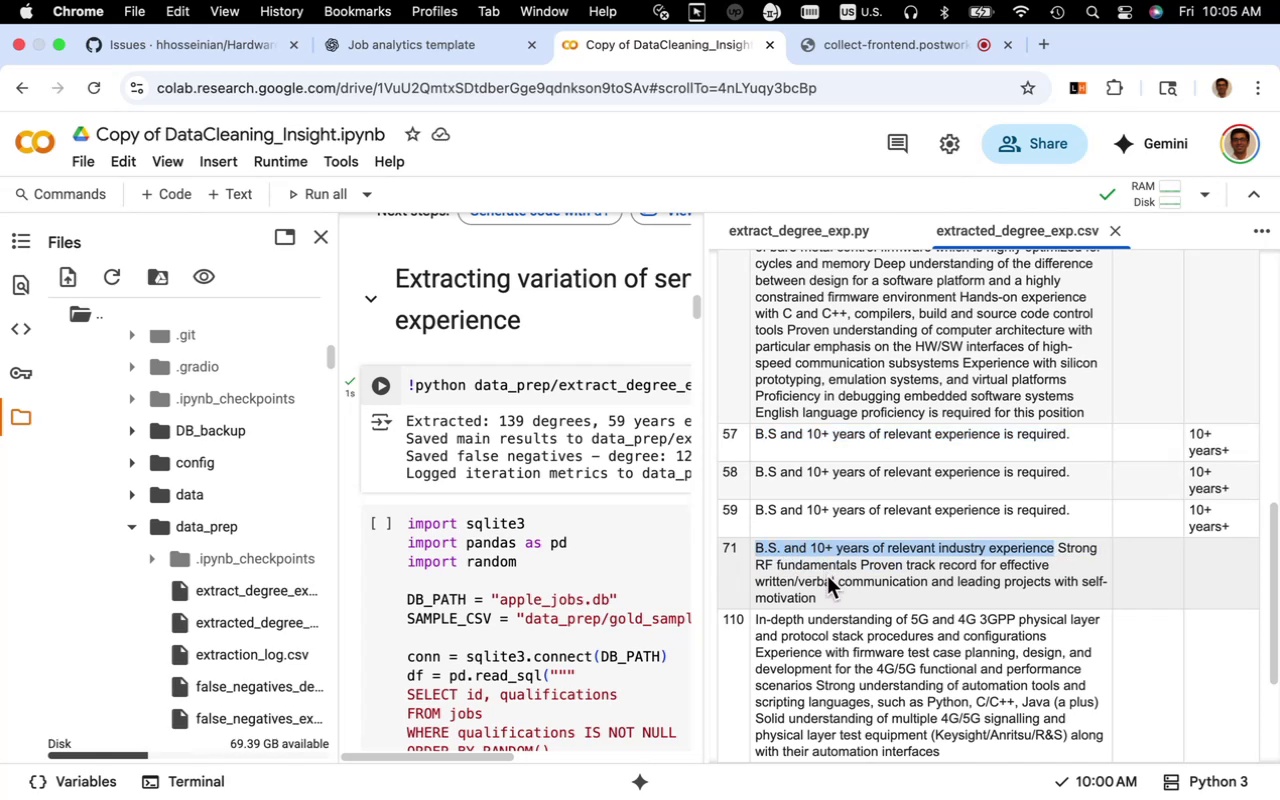 
left_click_drag(start_coordinate=[827, 598], to_coordinate=[753, 549])
 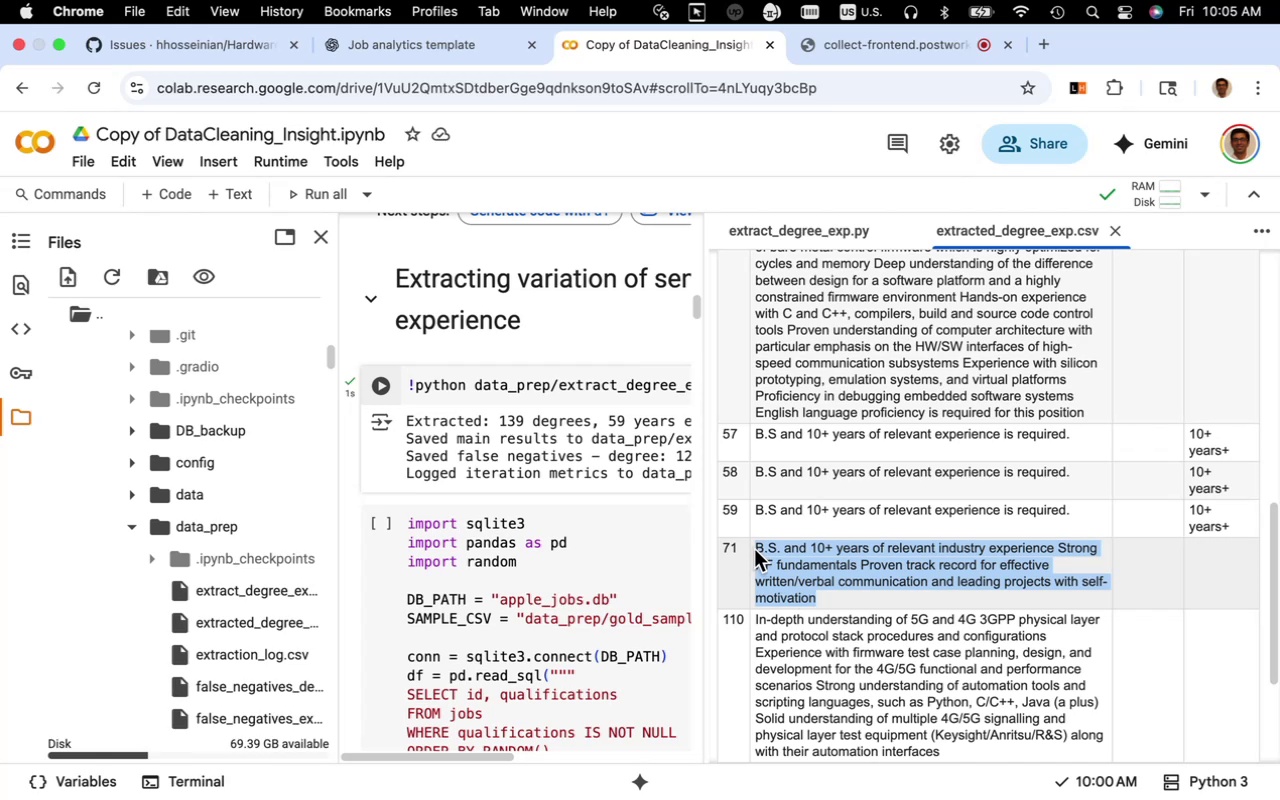 
key(Meta+C)
 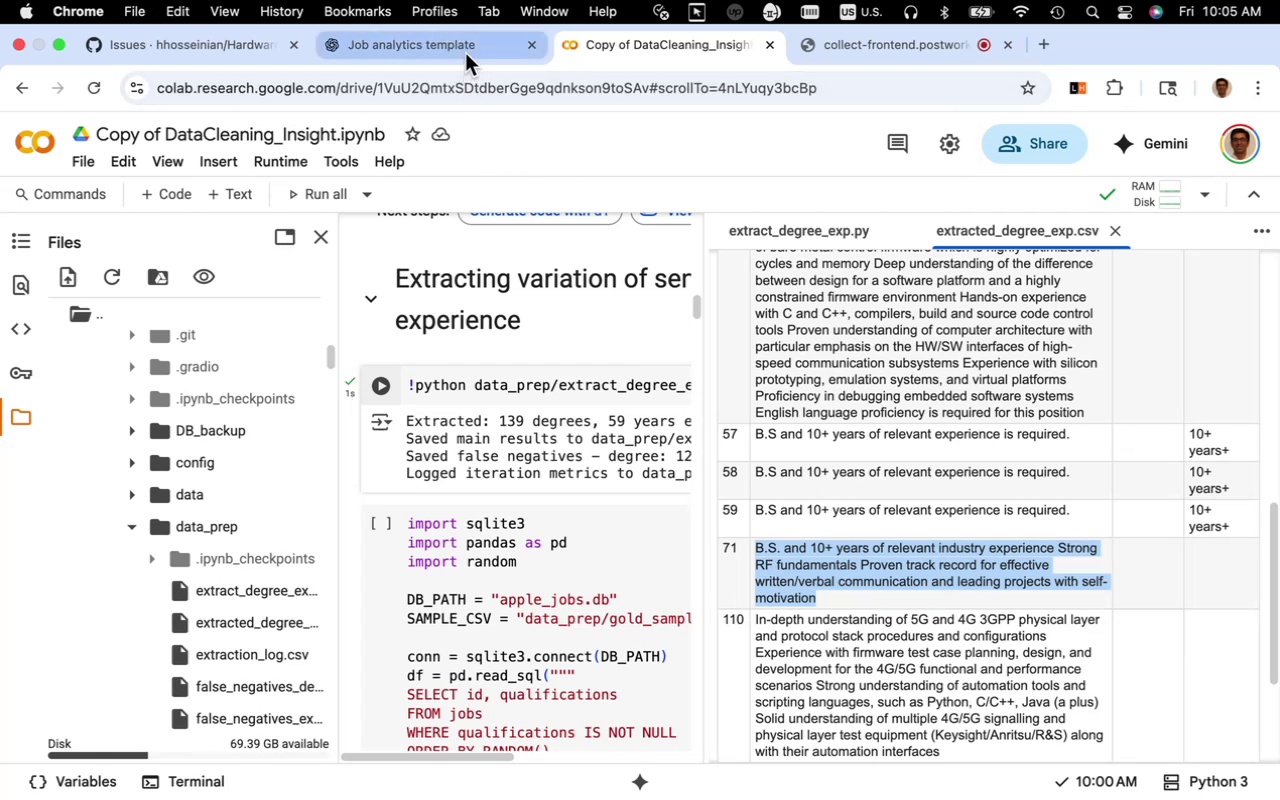 
left_click([465, 53])
 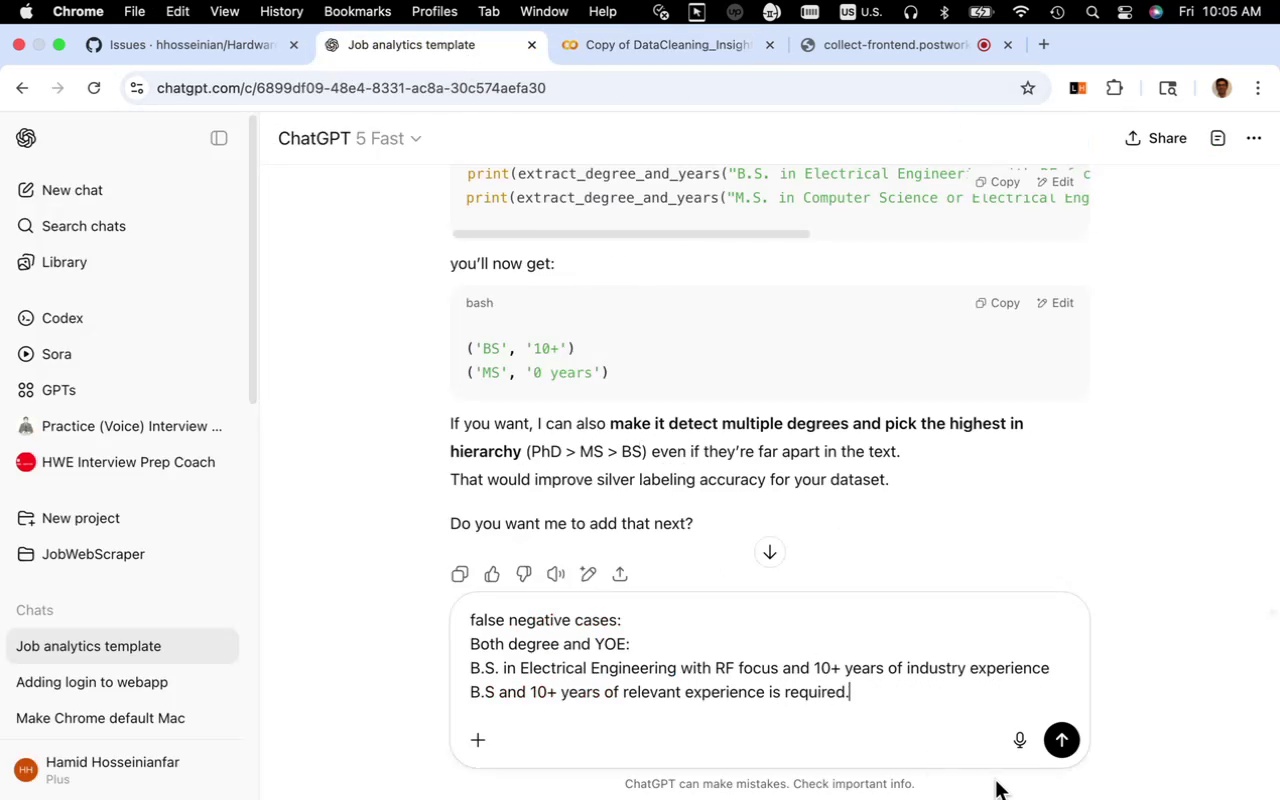 
key(Shift+Enter)
 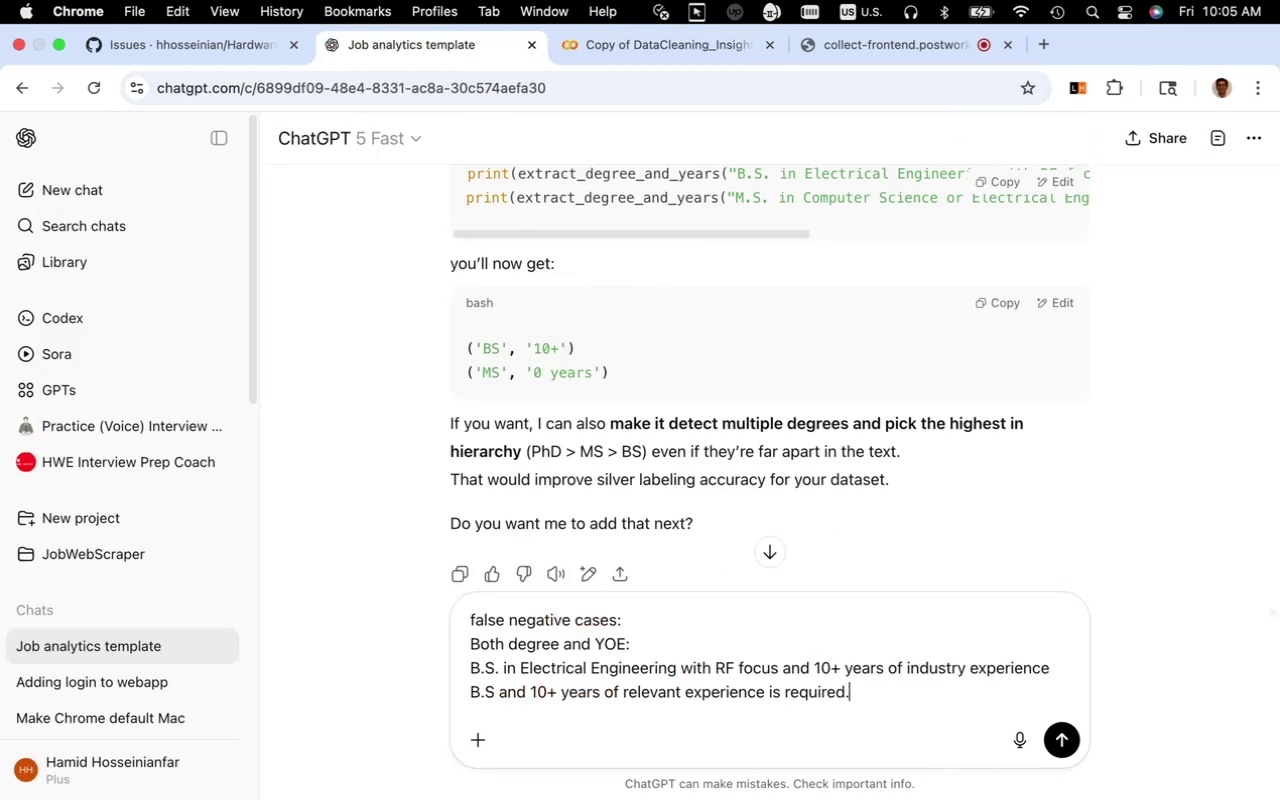 
key(Meta+V)
 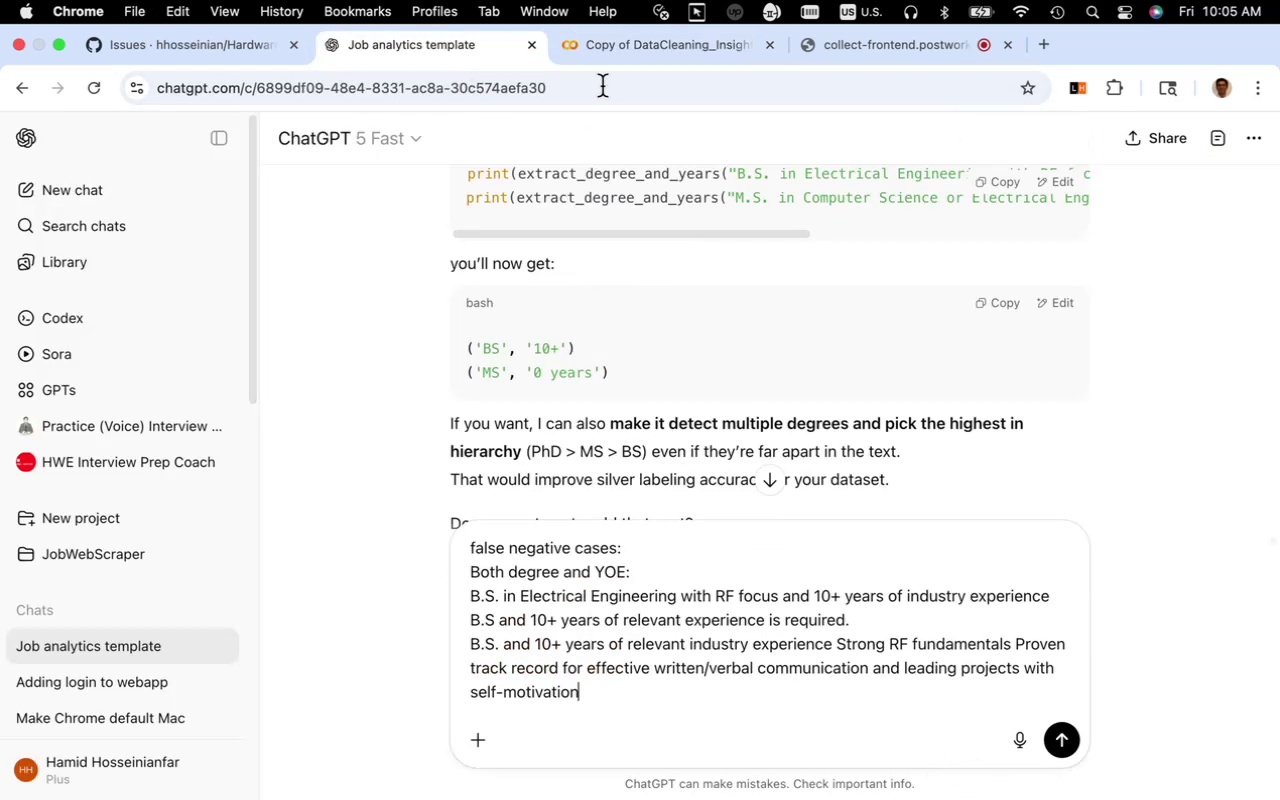 
left_click([646, 49])
 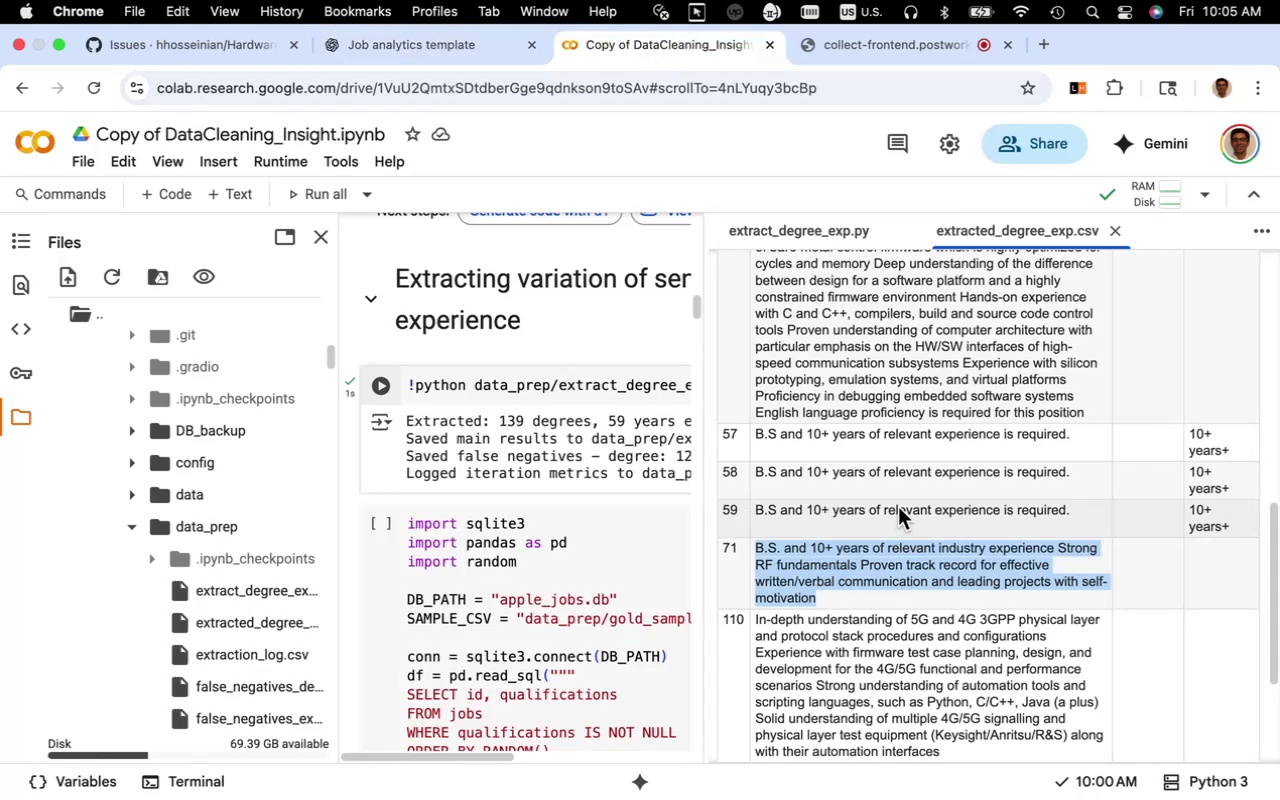 
scroll: coordinate [898, 507], scroll_direction: down, amount: 6.0
 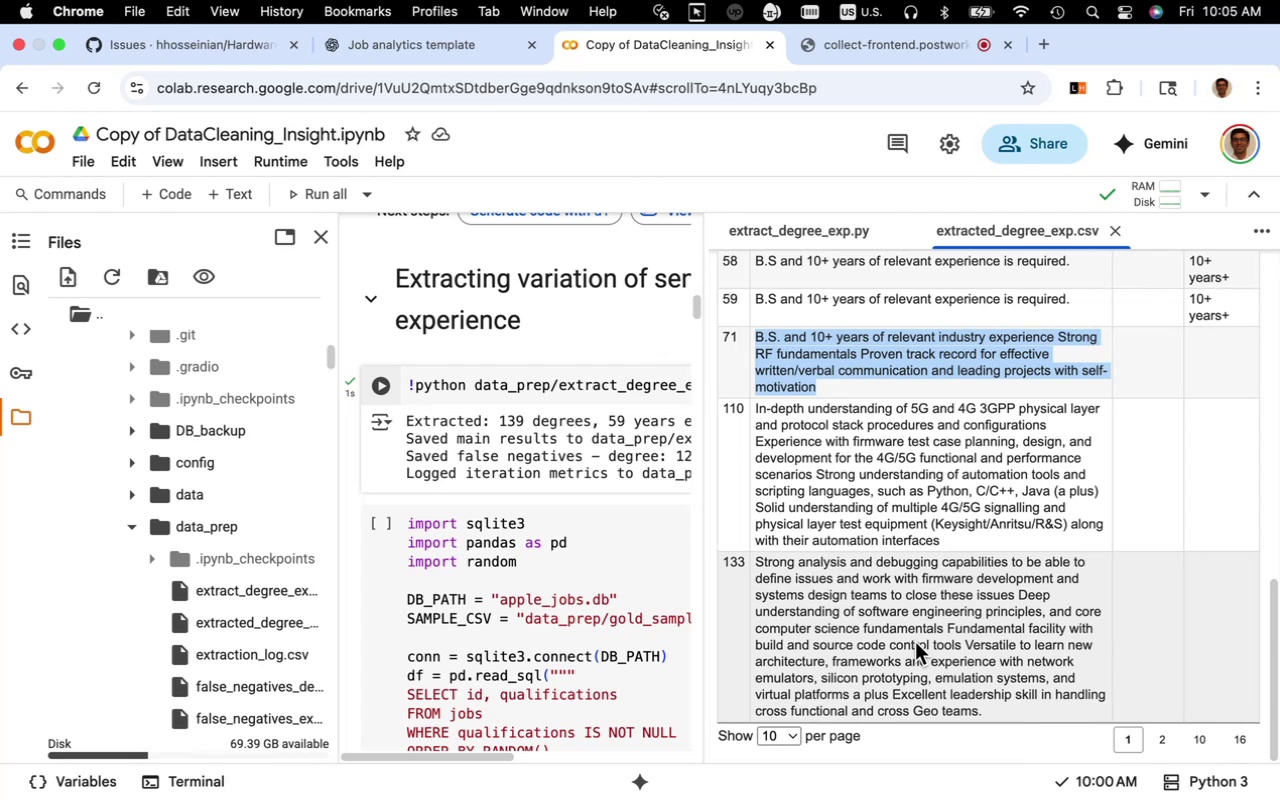 
wait(9.92)
 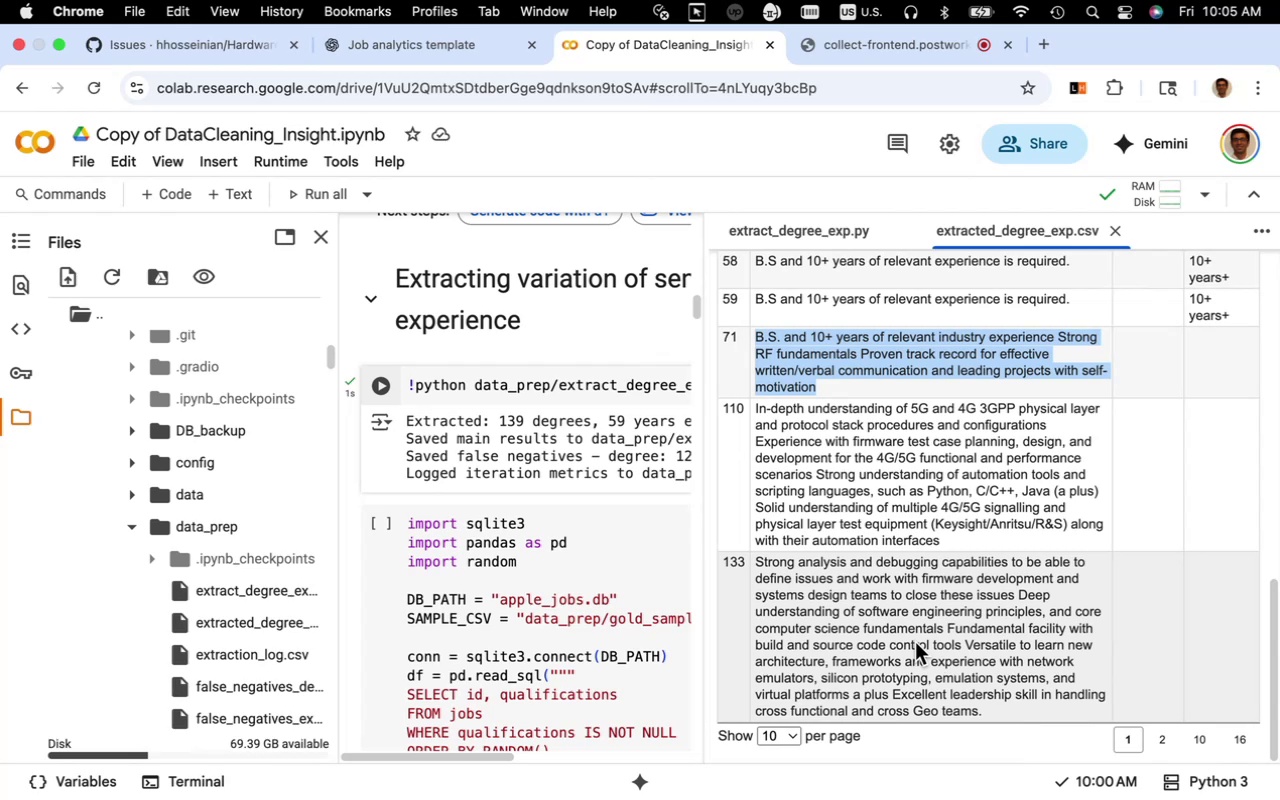 
left_click([1156, 744])
 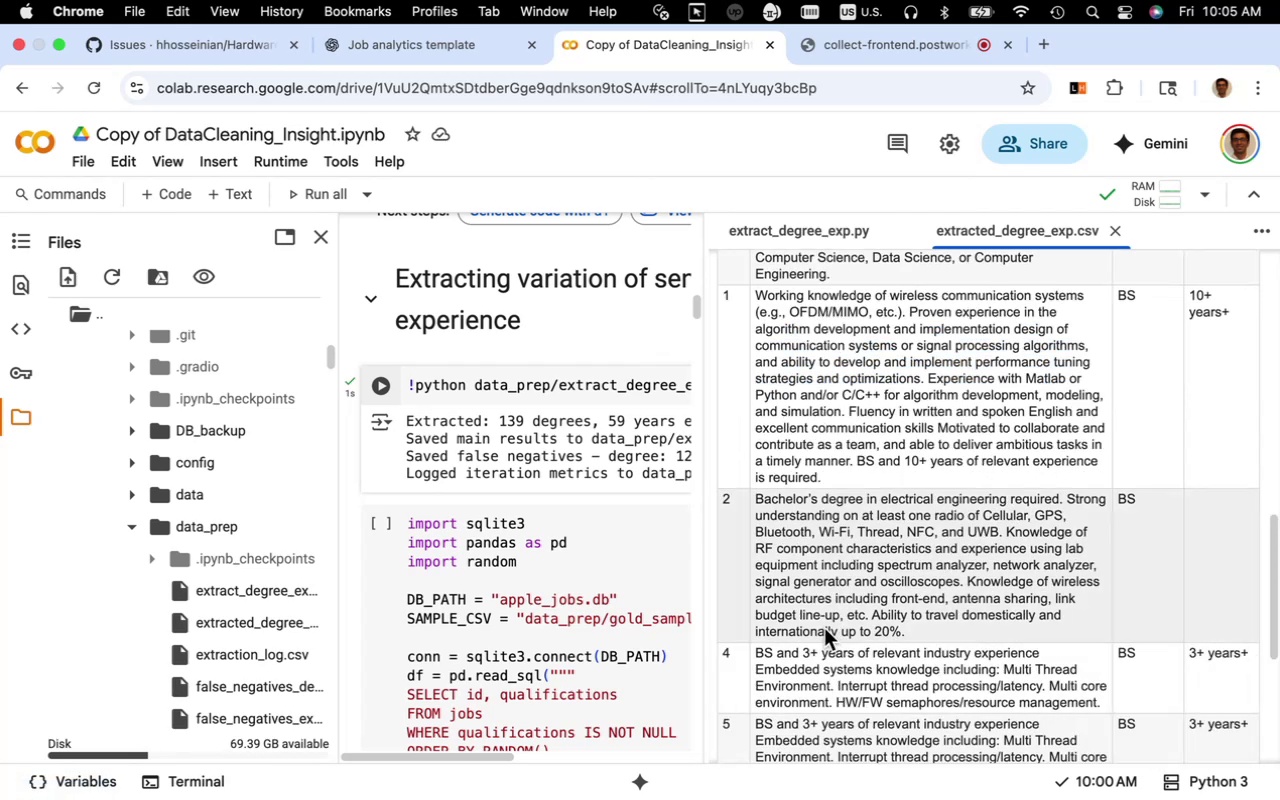 
scroll: coordinate [824, 628], scroll_direction: up, amount: 17.0
 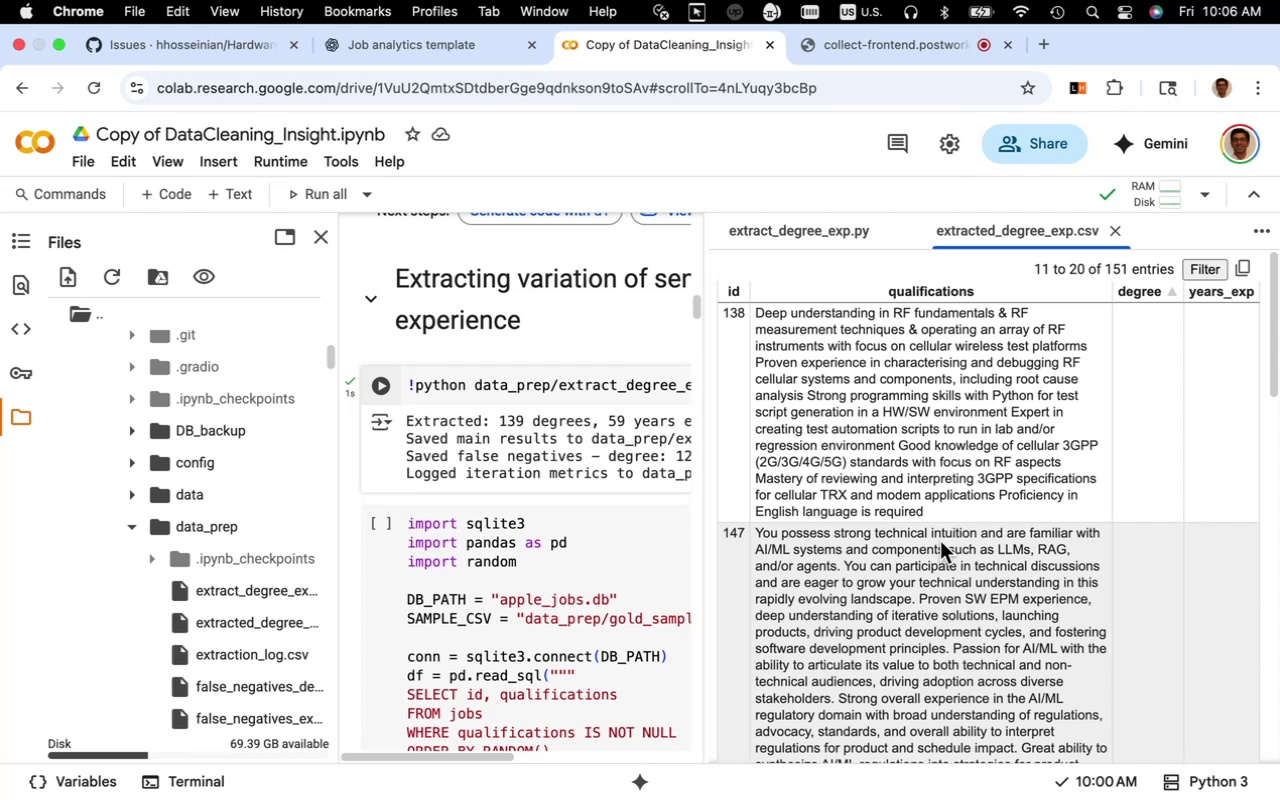 
wait(43.98)
 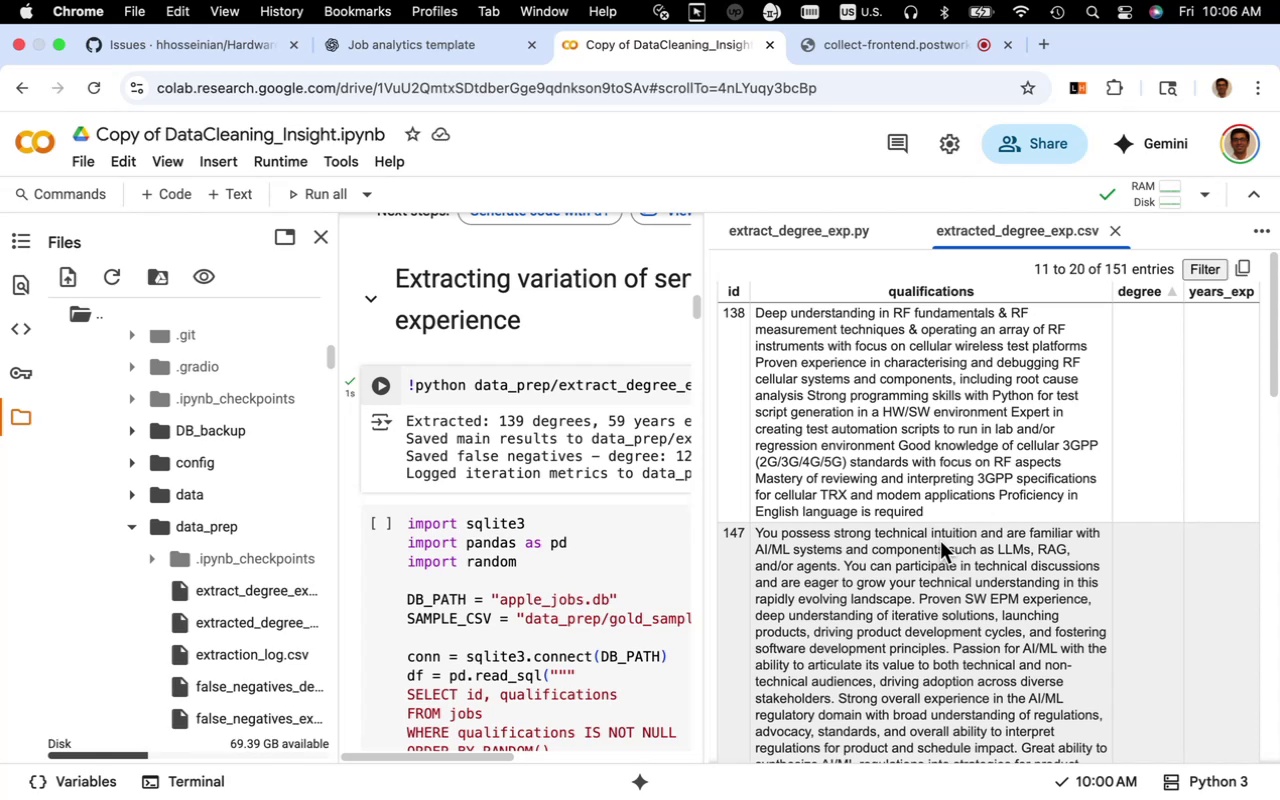 
scroll: coordinate [936, 556], scroll_direction: down, amount: 16.0
 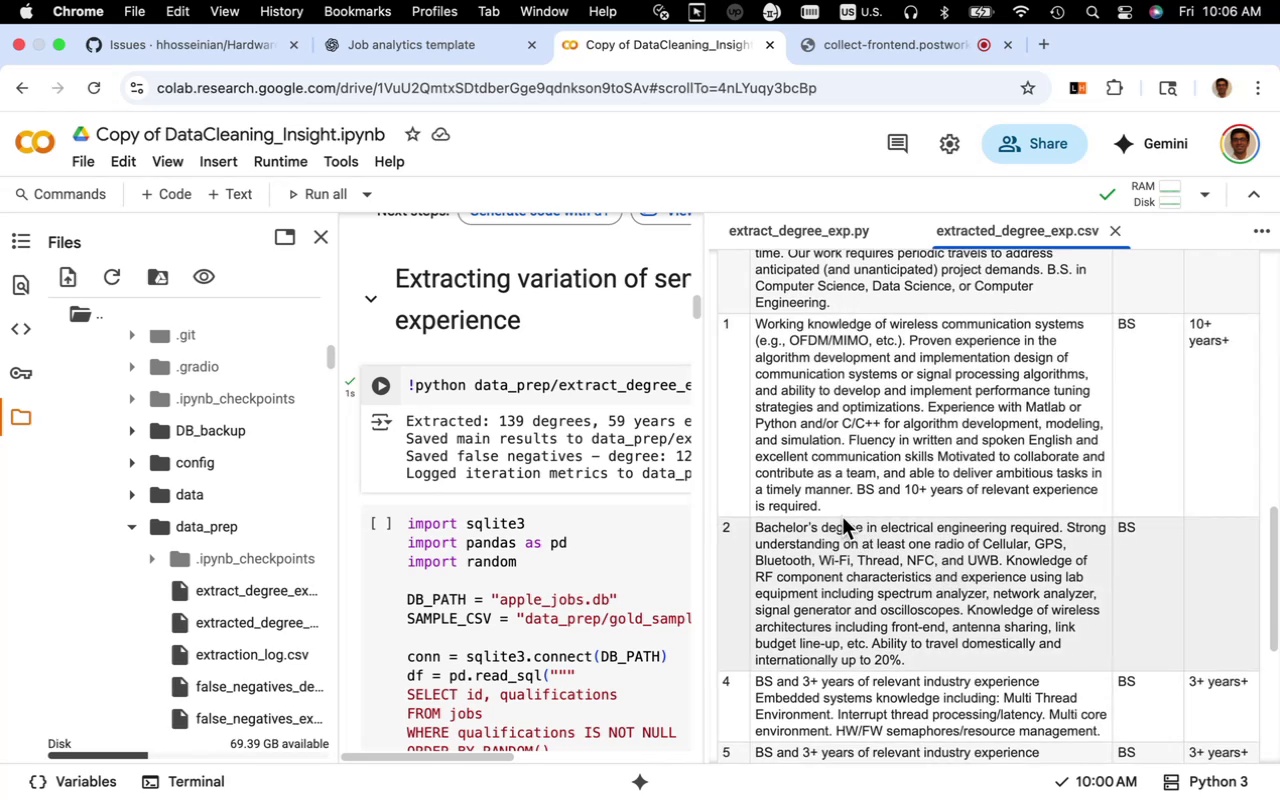 
left_click_drag(start_coordinate=[831, 506], to_coordinate=[855, 491])
 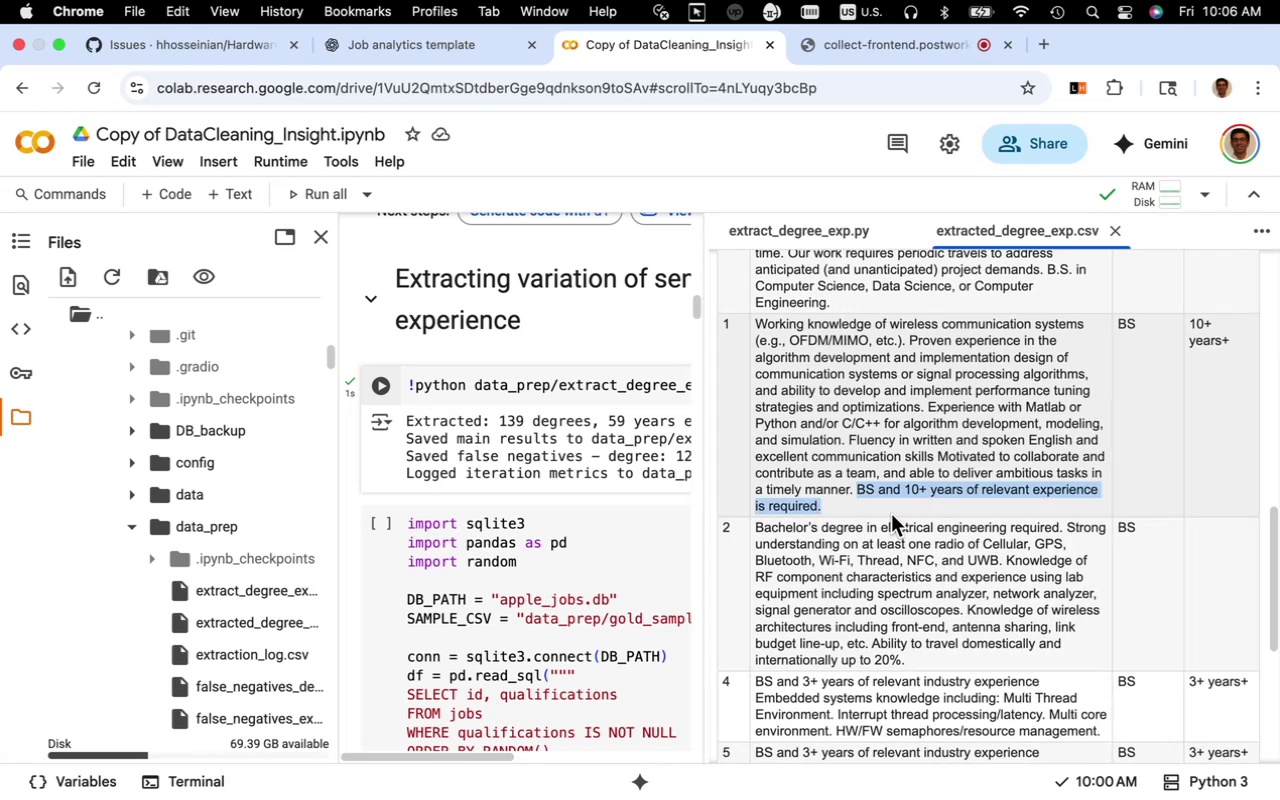 
key(Meta+CommandLeft)
 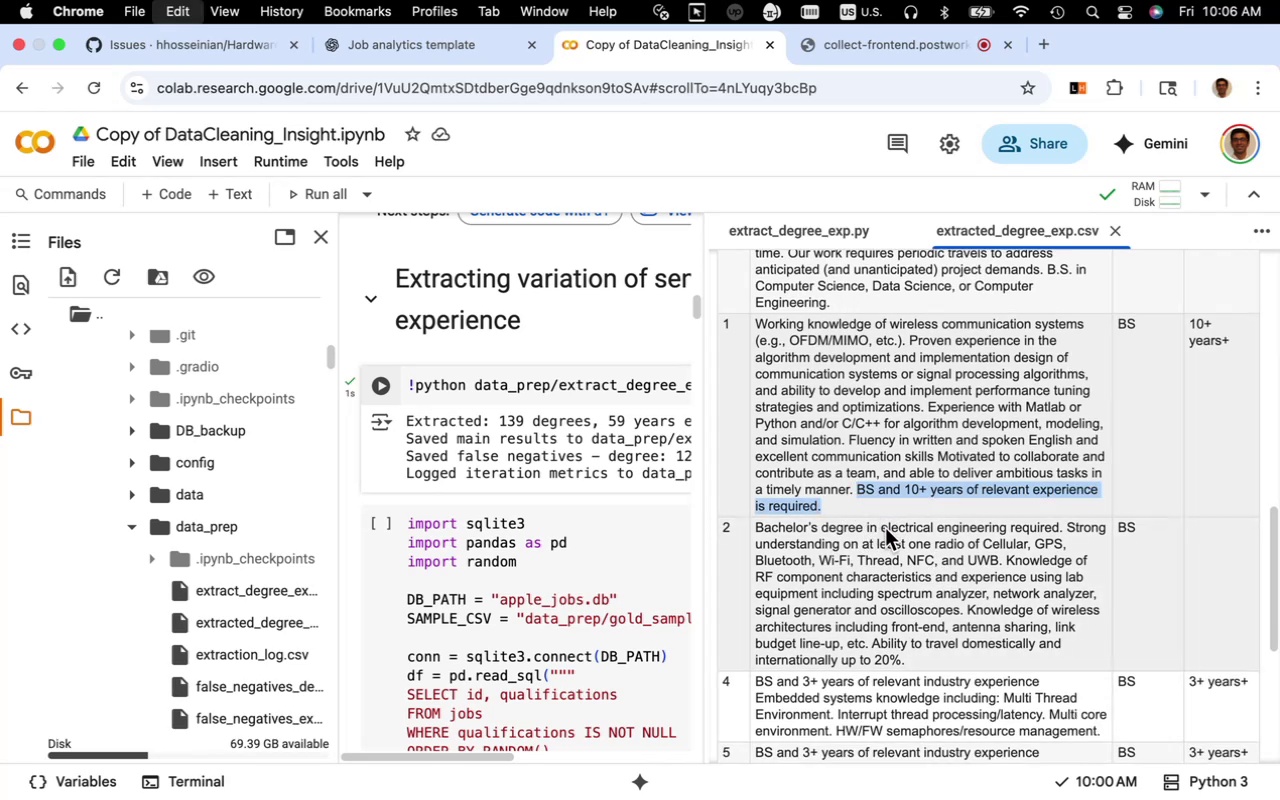 
key(Meta+C)
 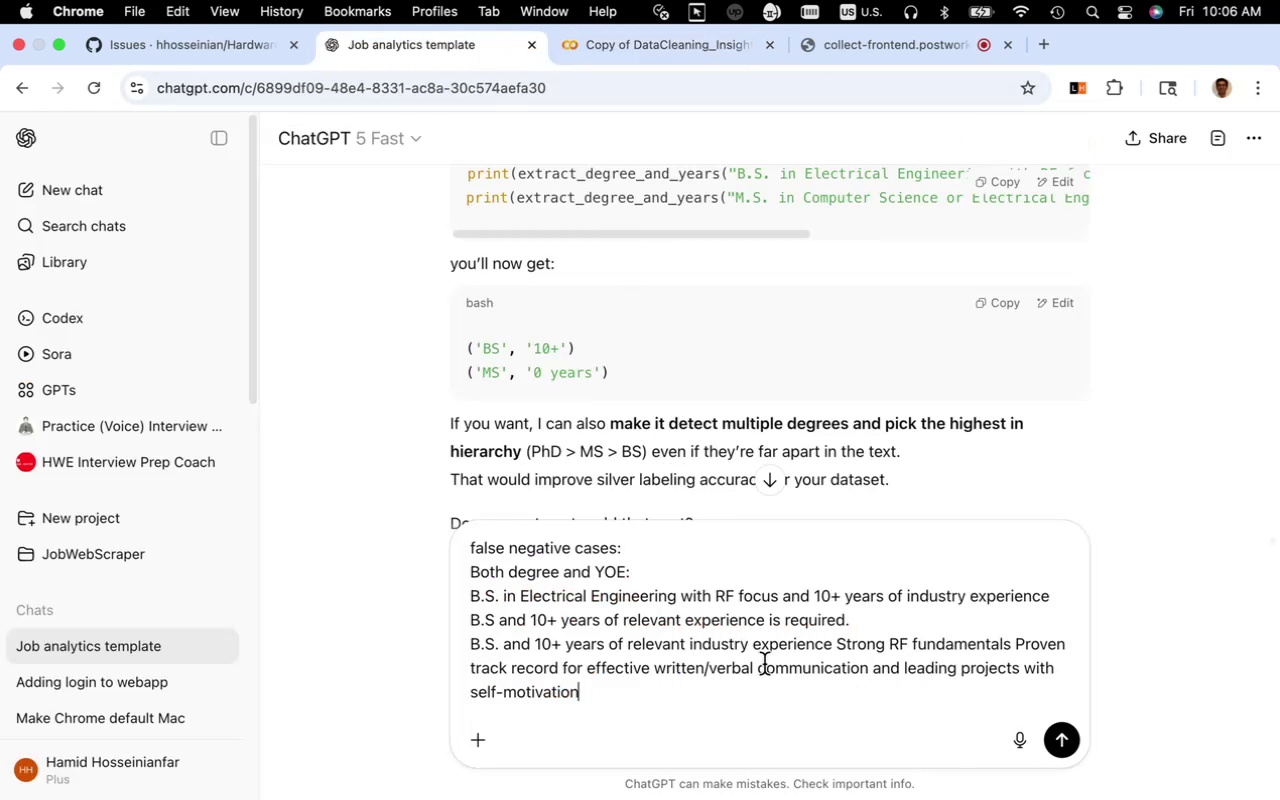 
key(Shift+Enter)
 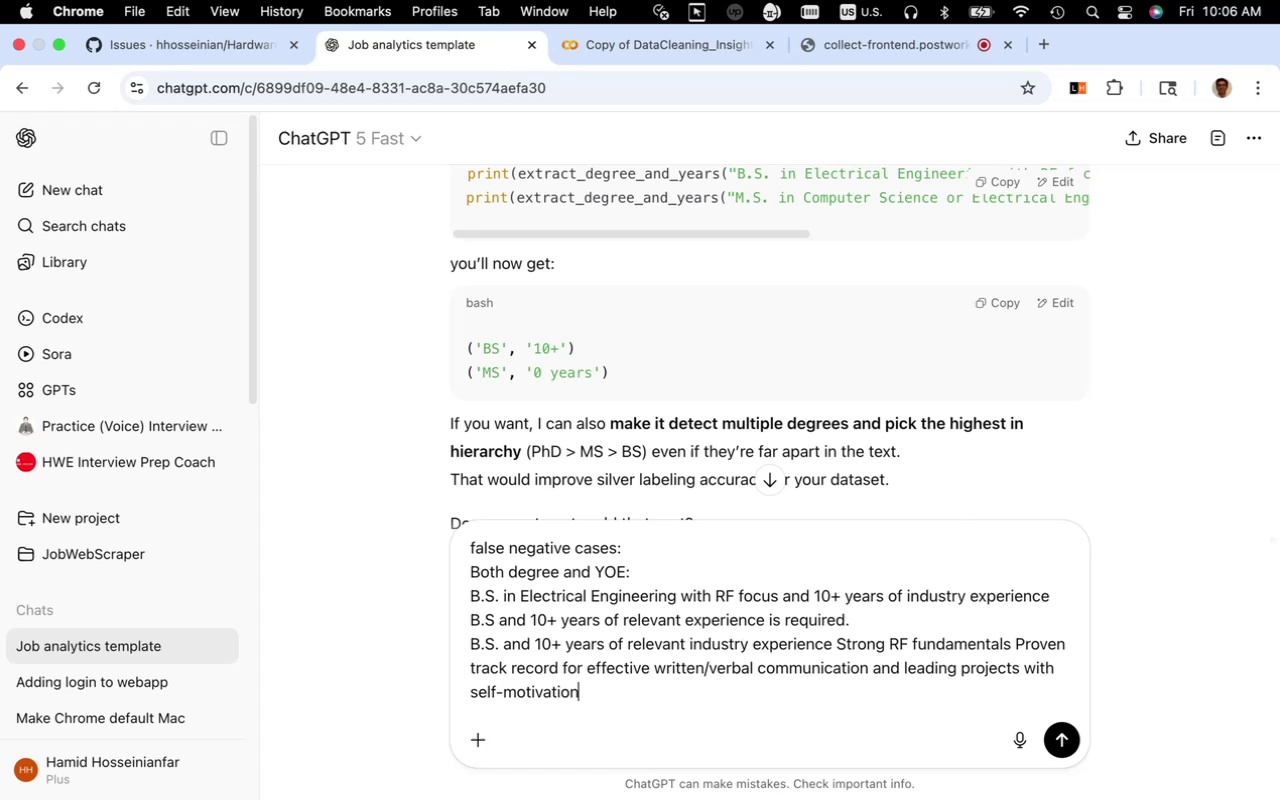 
hold_key(key=CommandLeft, duration=0.47)
 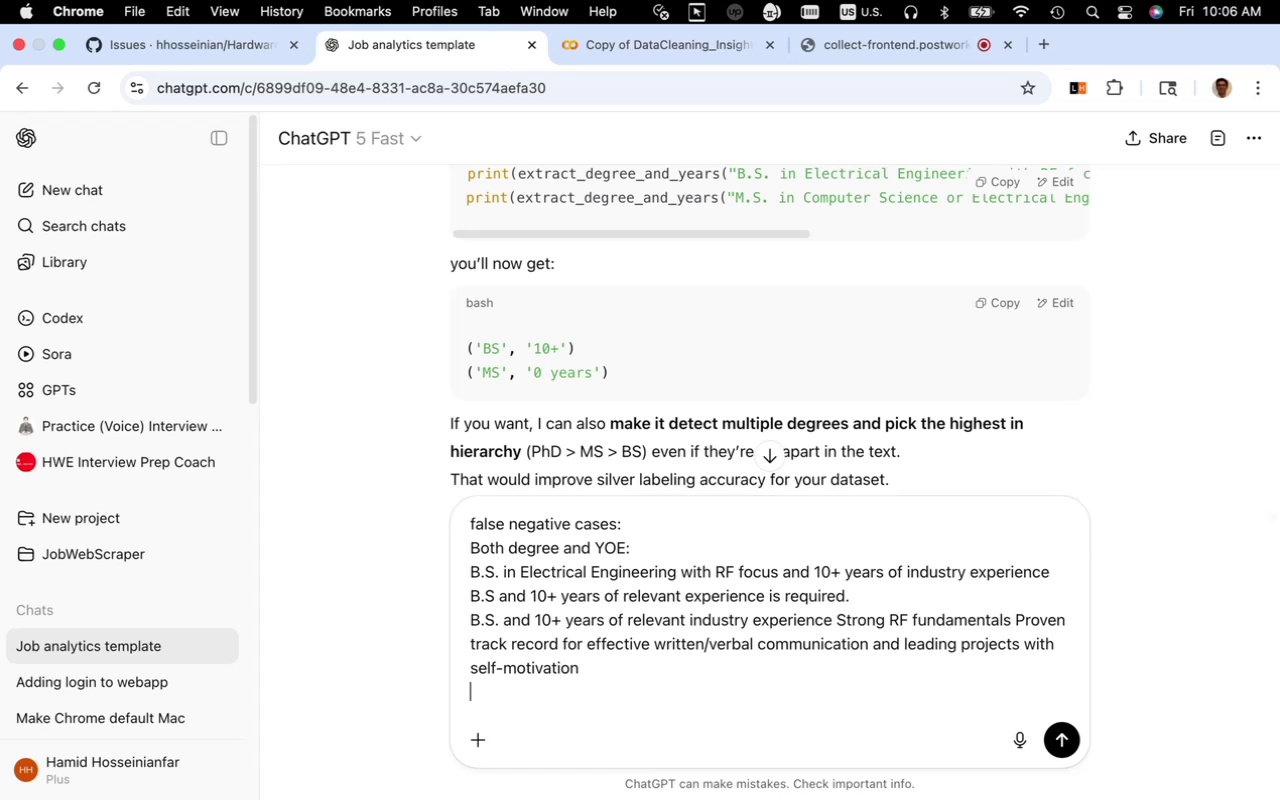 
key(Meta+V)
 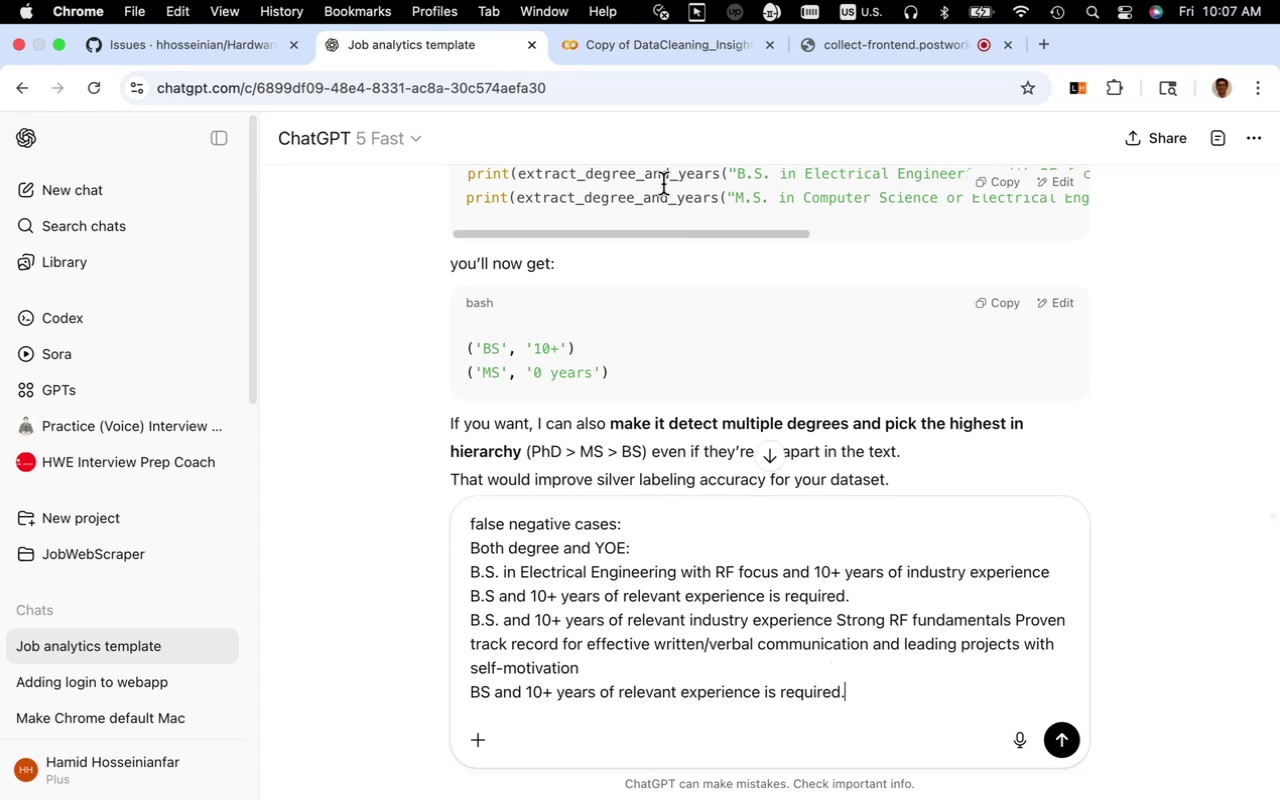 
mouse_move([626, 72])
 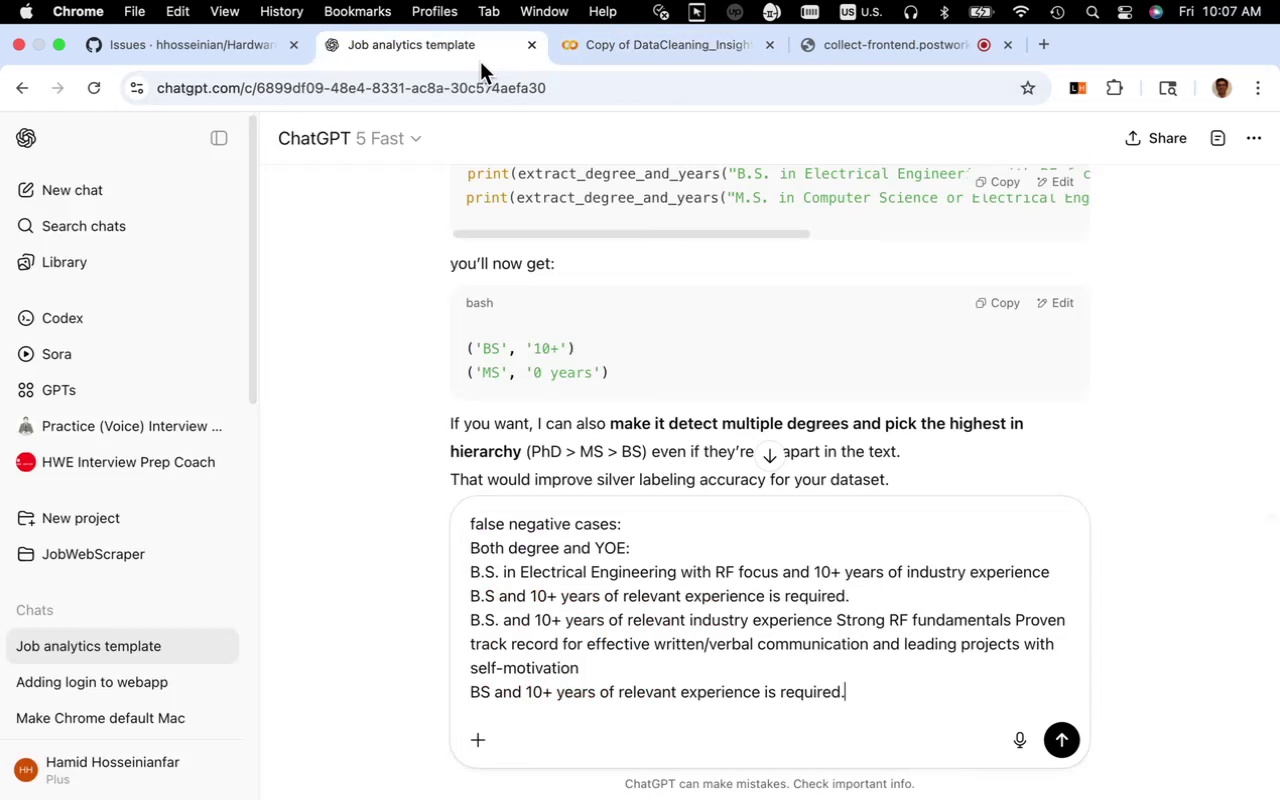 
left_click([480, 62])
 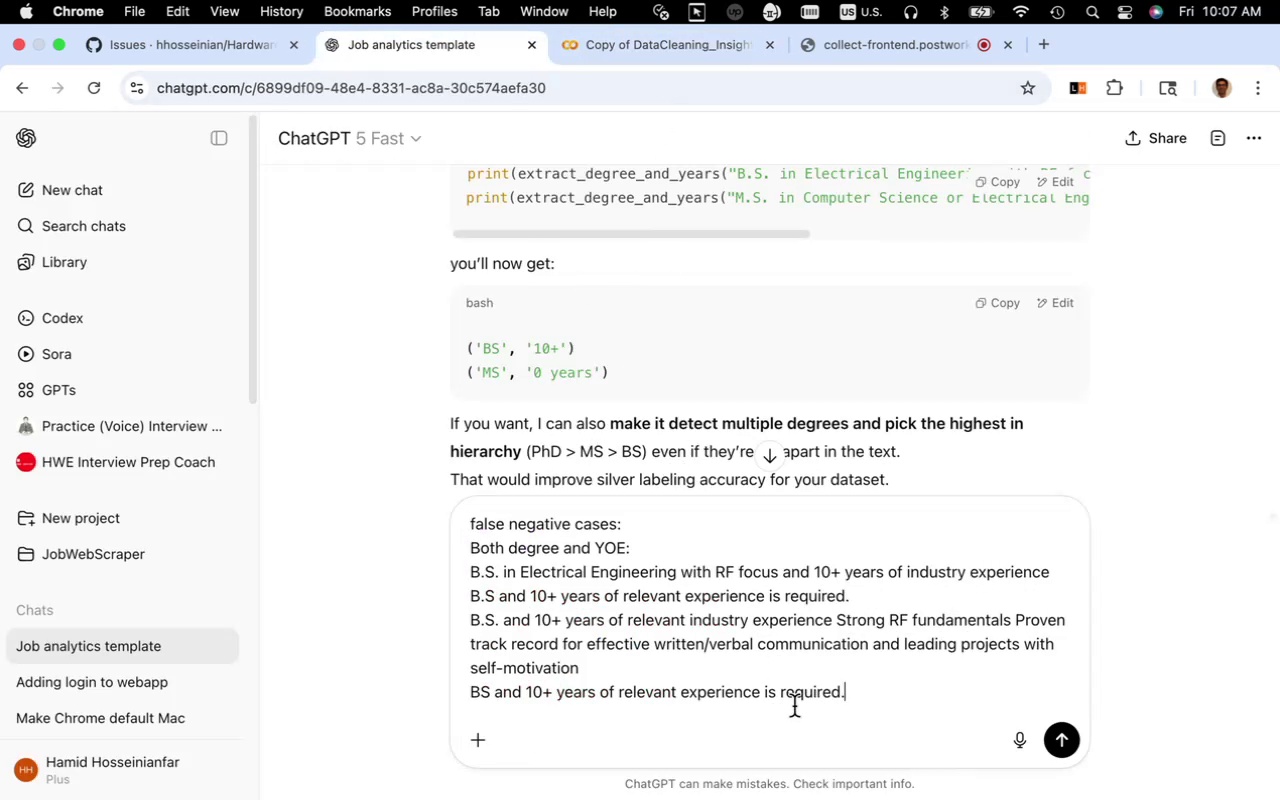 
key(Meta+Z)
 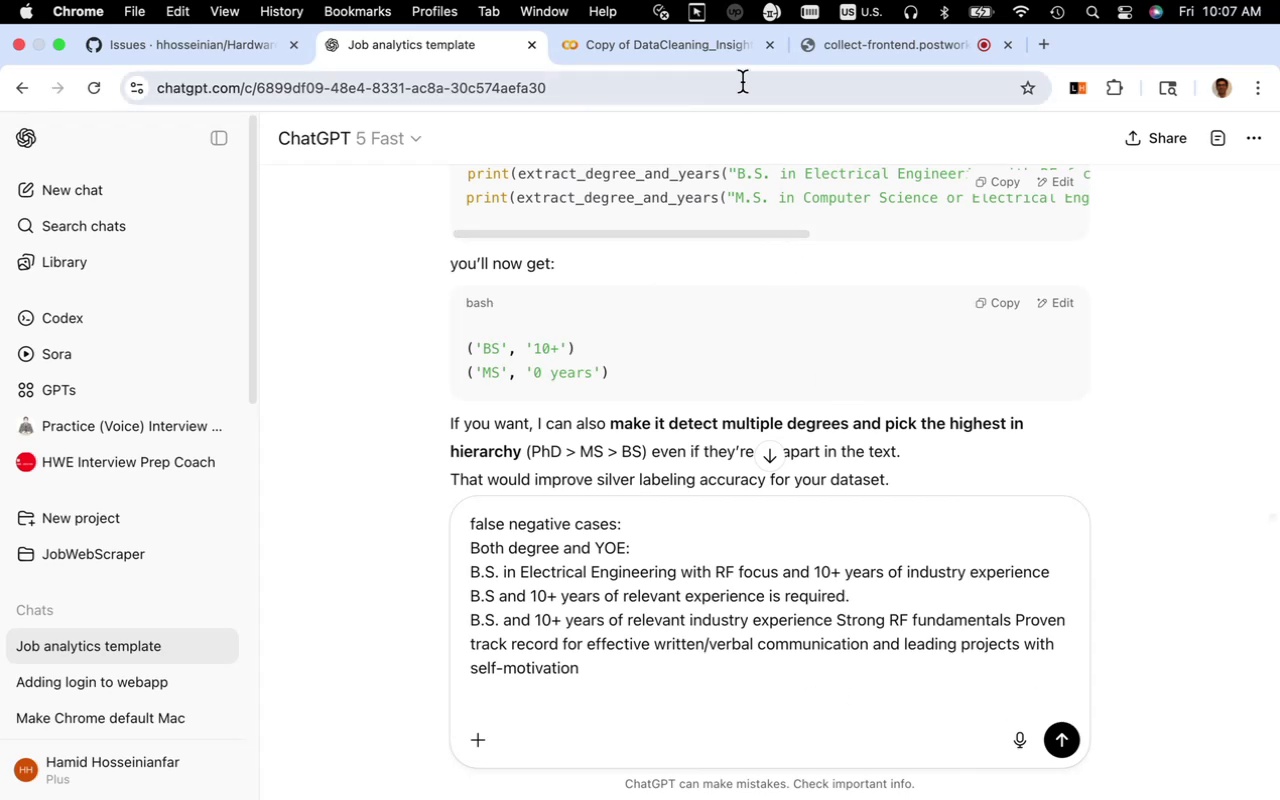 
left_click([721, 54])
 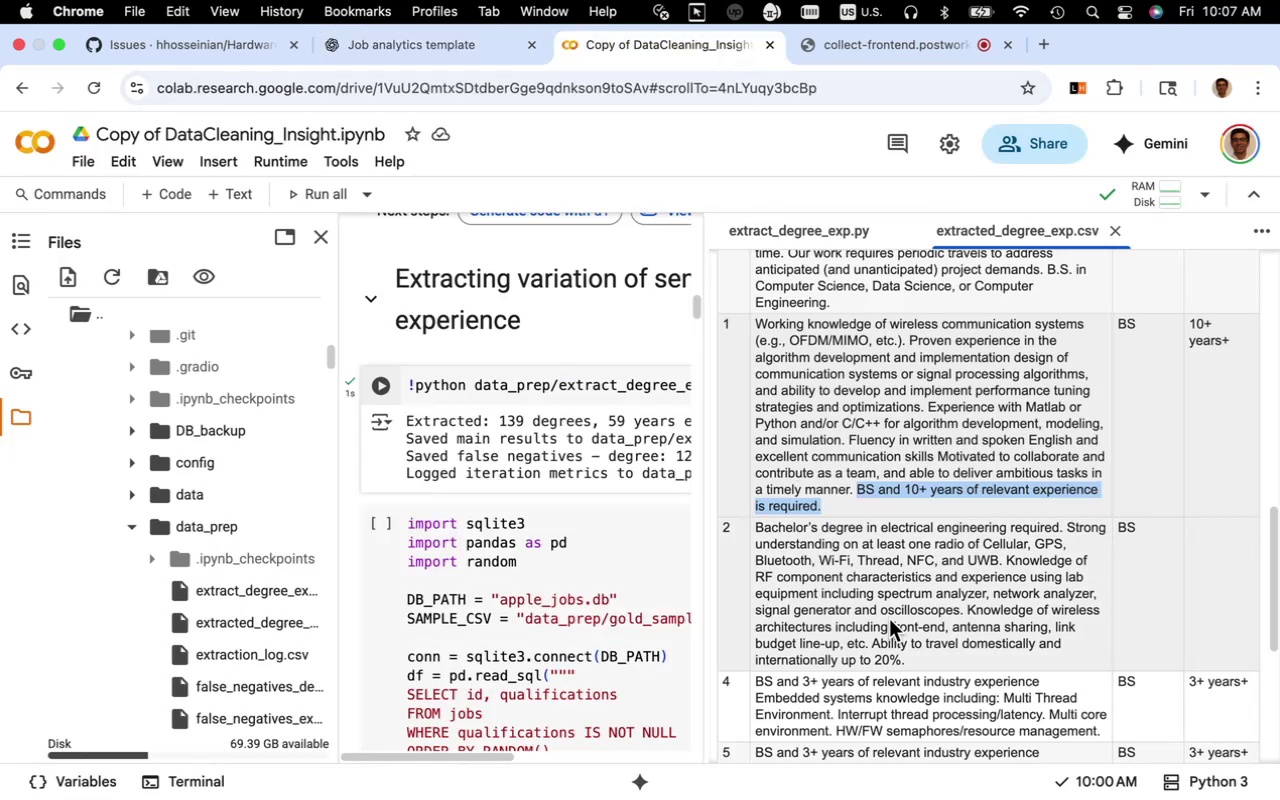 
scroll: coordinate [913, 645], scroll_direction: up, amount: 14.0
 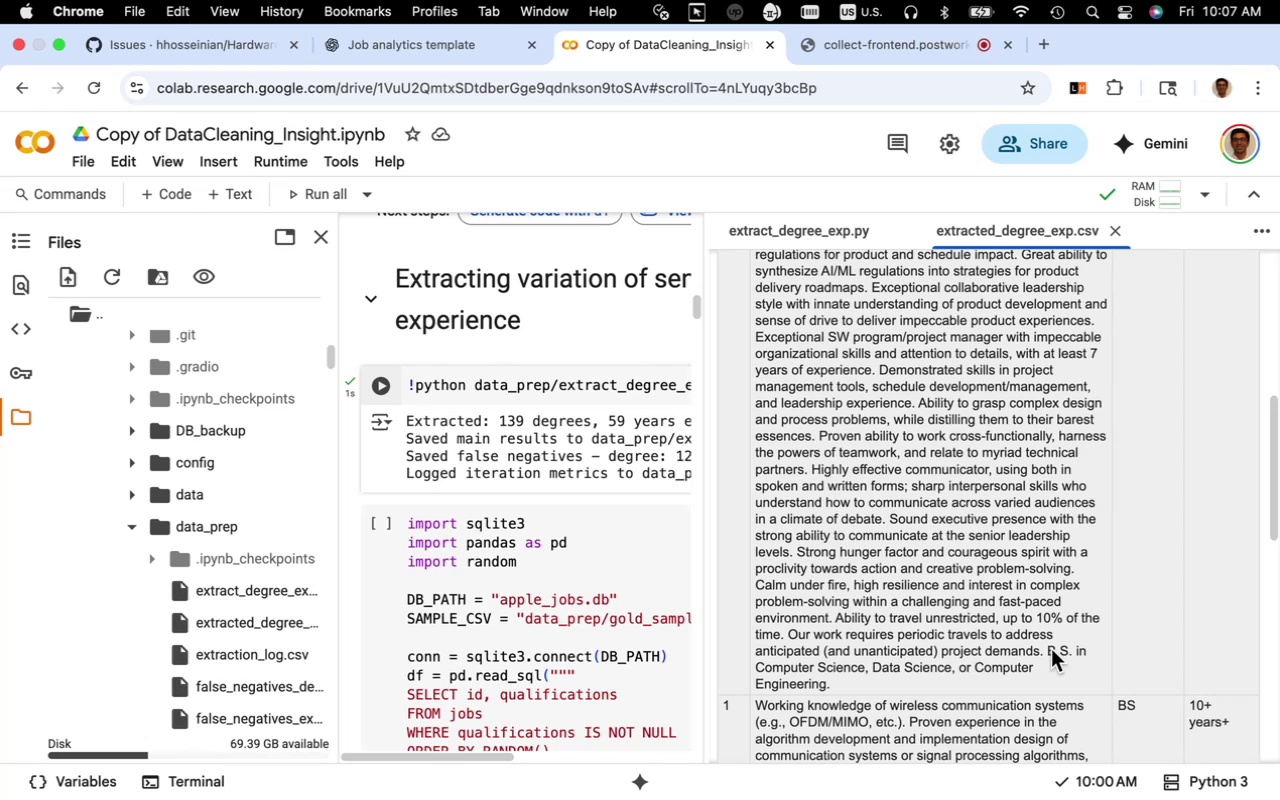 
left_click_drag(start_coordinate=[1048, 654], to_coordinate=[830, 692])
 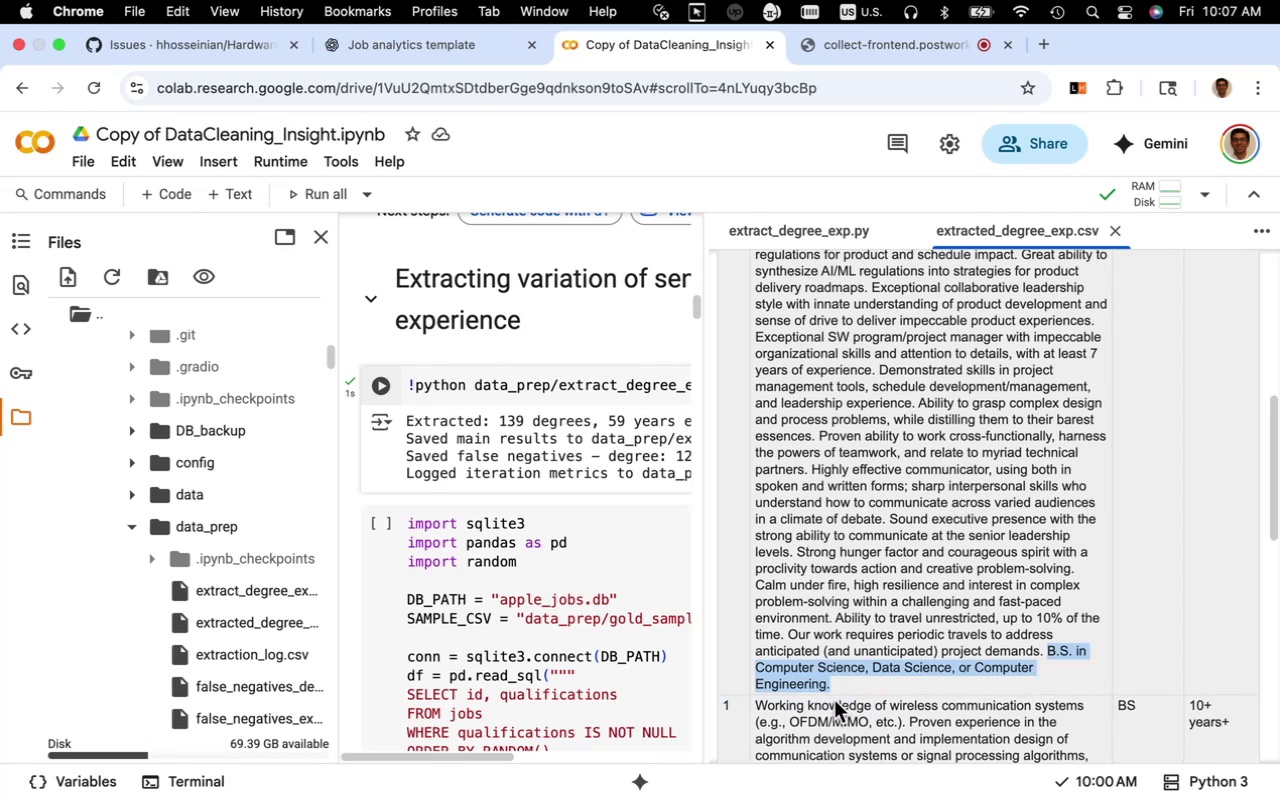 
key(Meta+CommandLeft)
 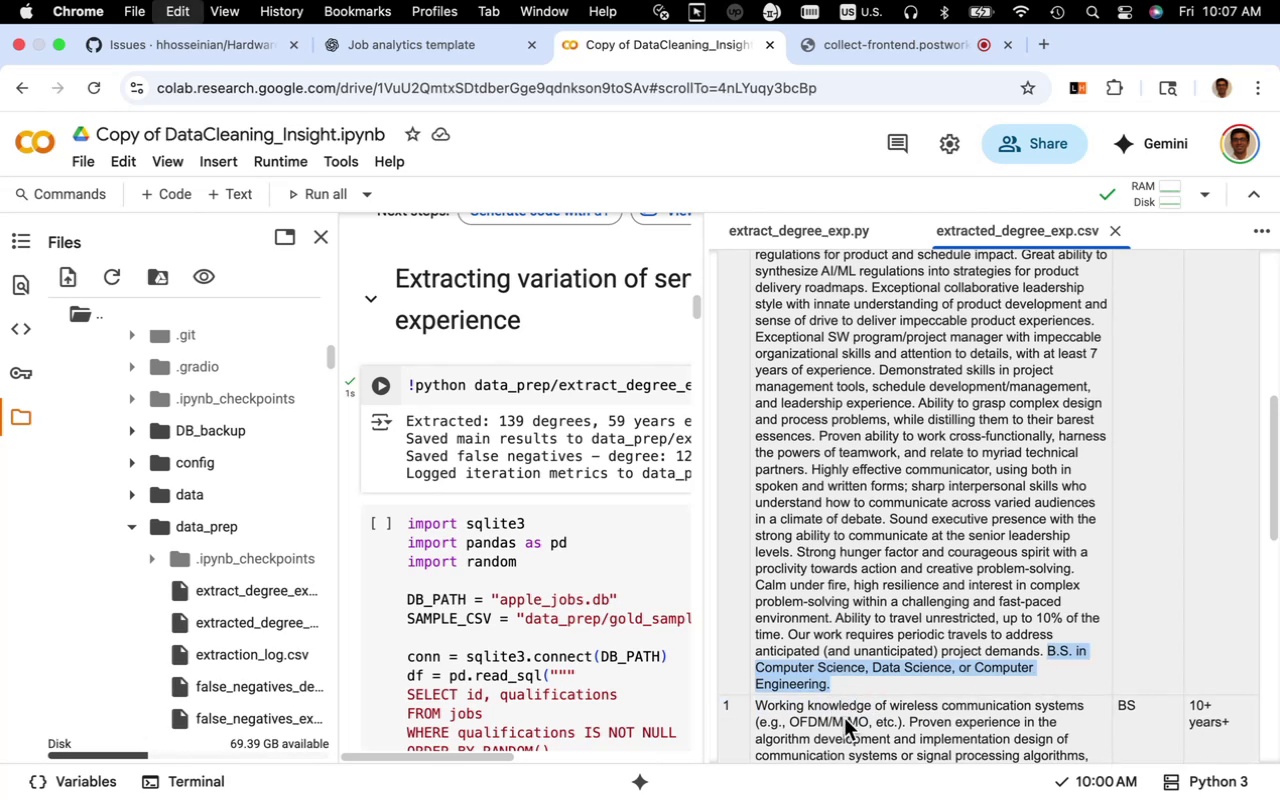 
key(Meta+C)
 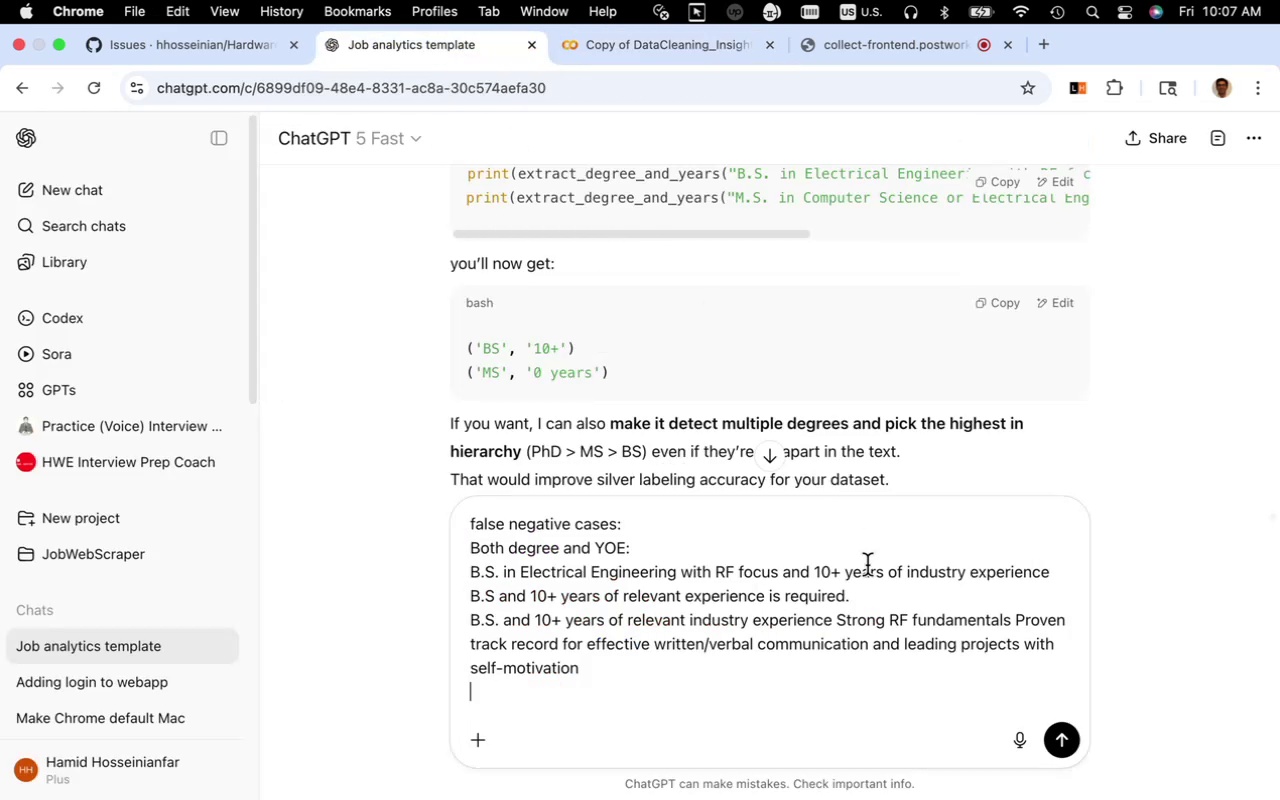 
key(Meta+V)
 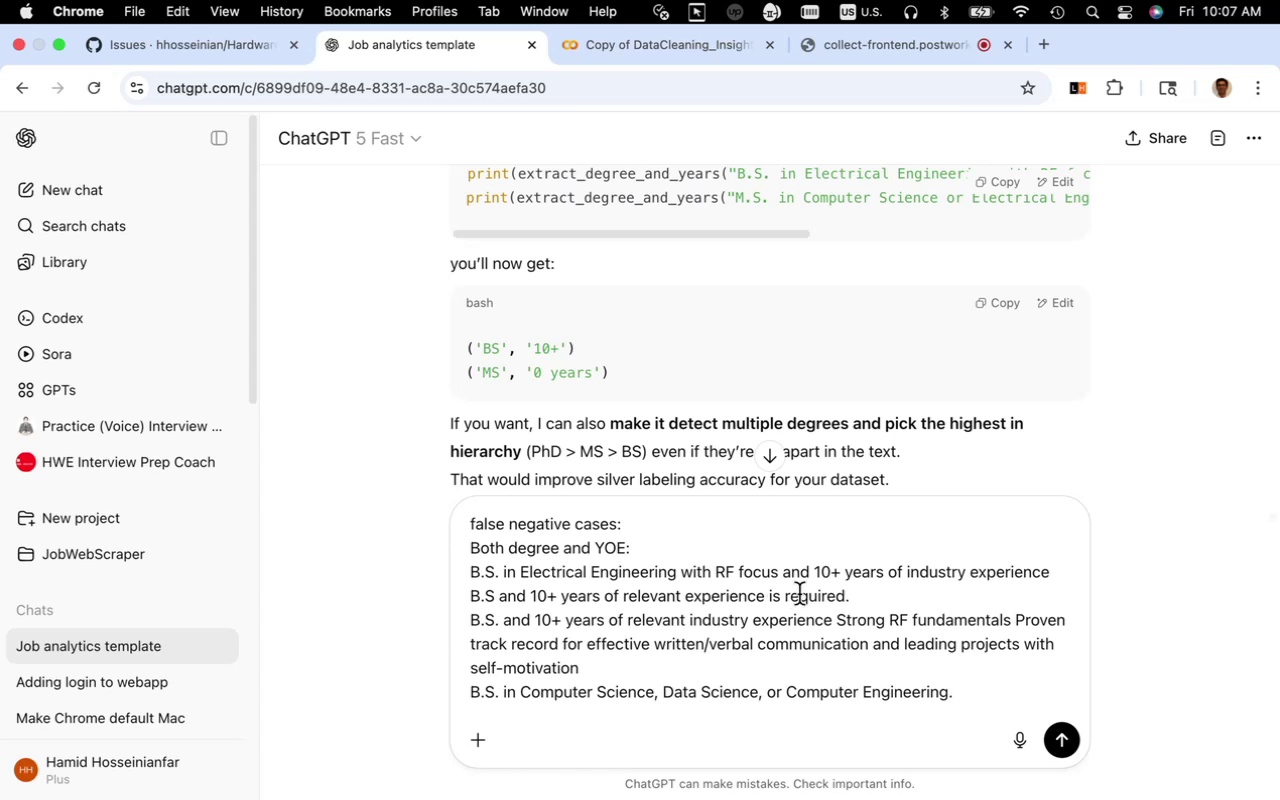 
wait(5.39)
 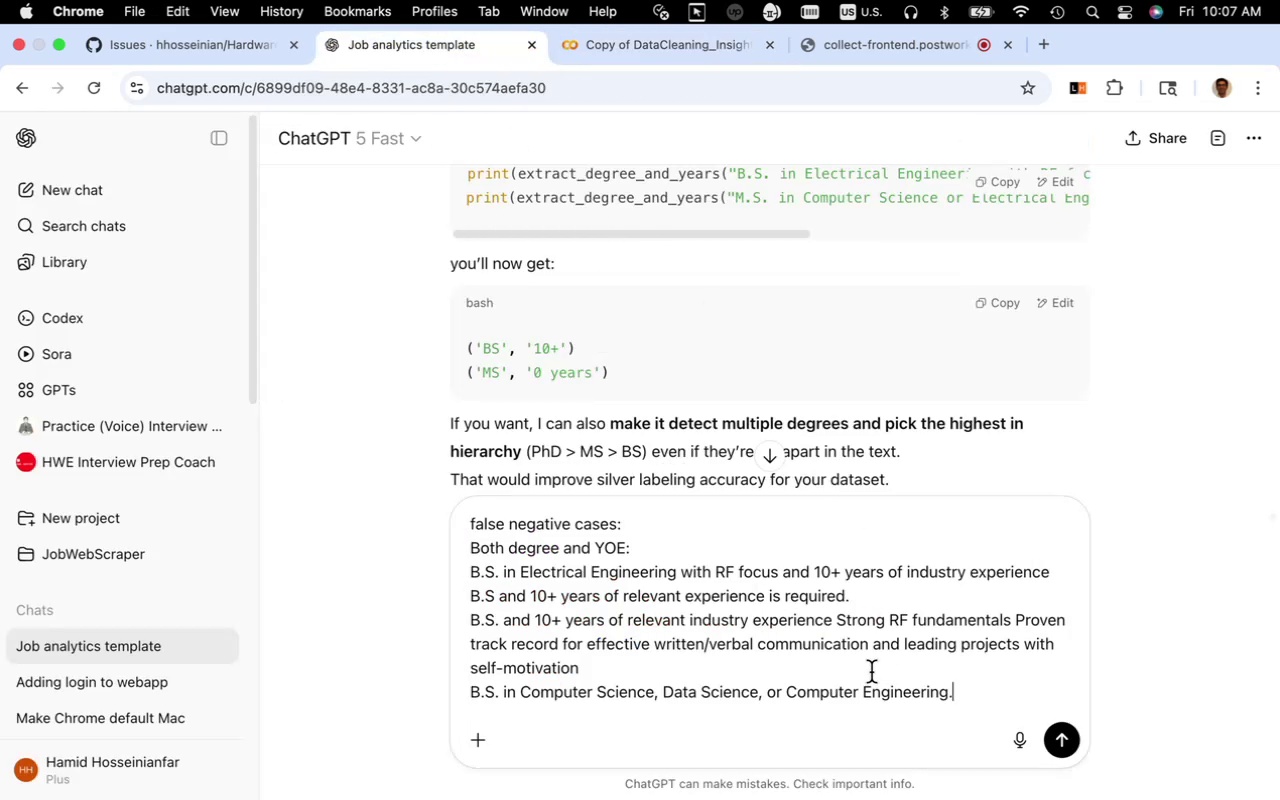 
left_click([682, 50])
 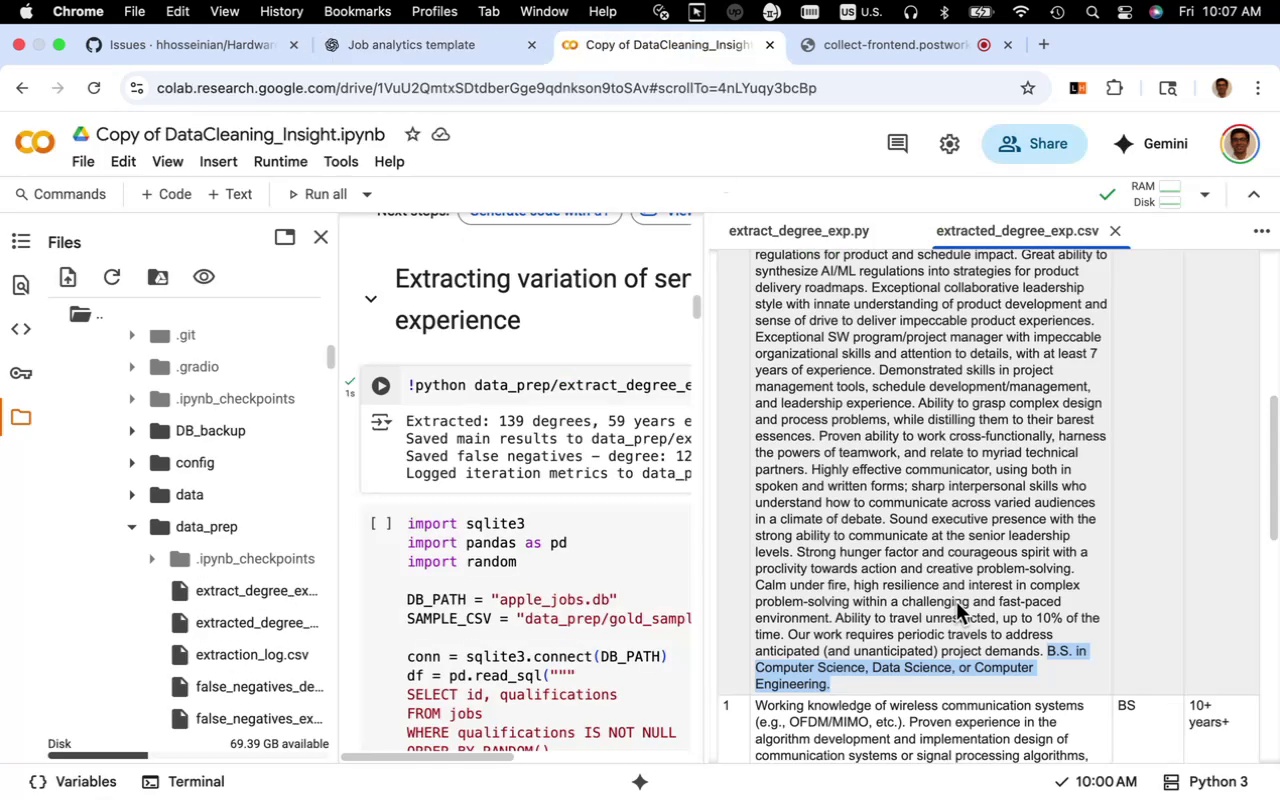 
scroll: coordinate [956, 601], scroll_direction: up, amount: 12.0
 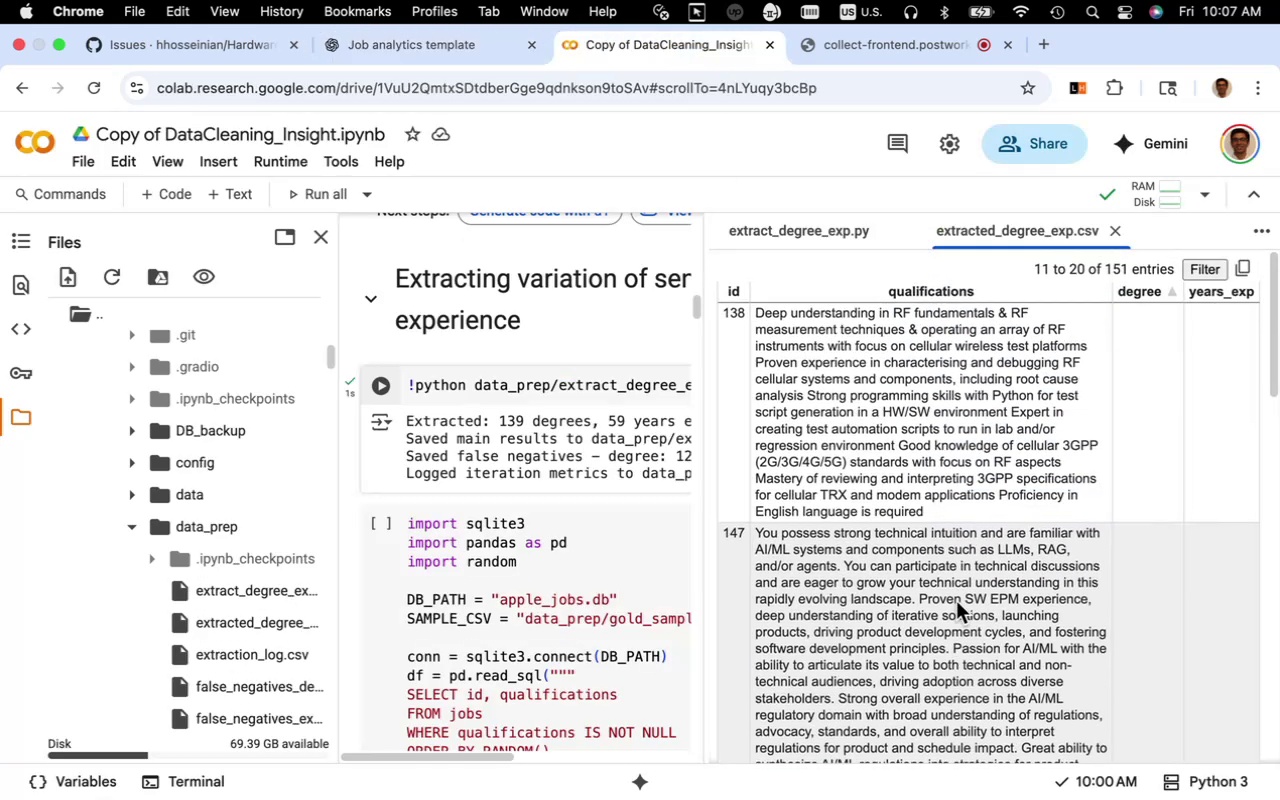 
scroll: coordinate [956, 601], scroll_direction: down, amount: 67.0
 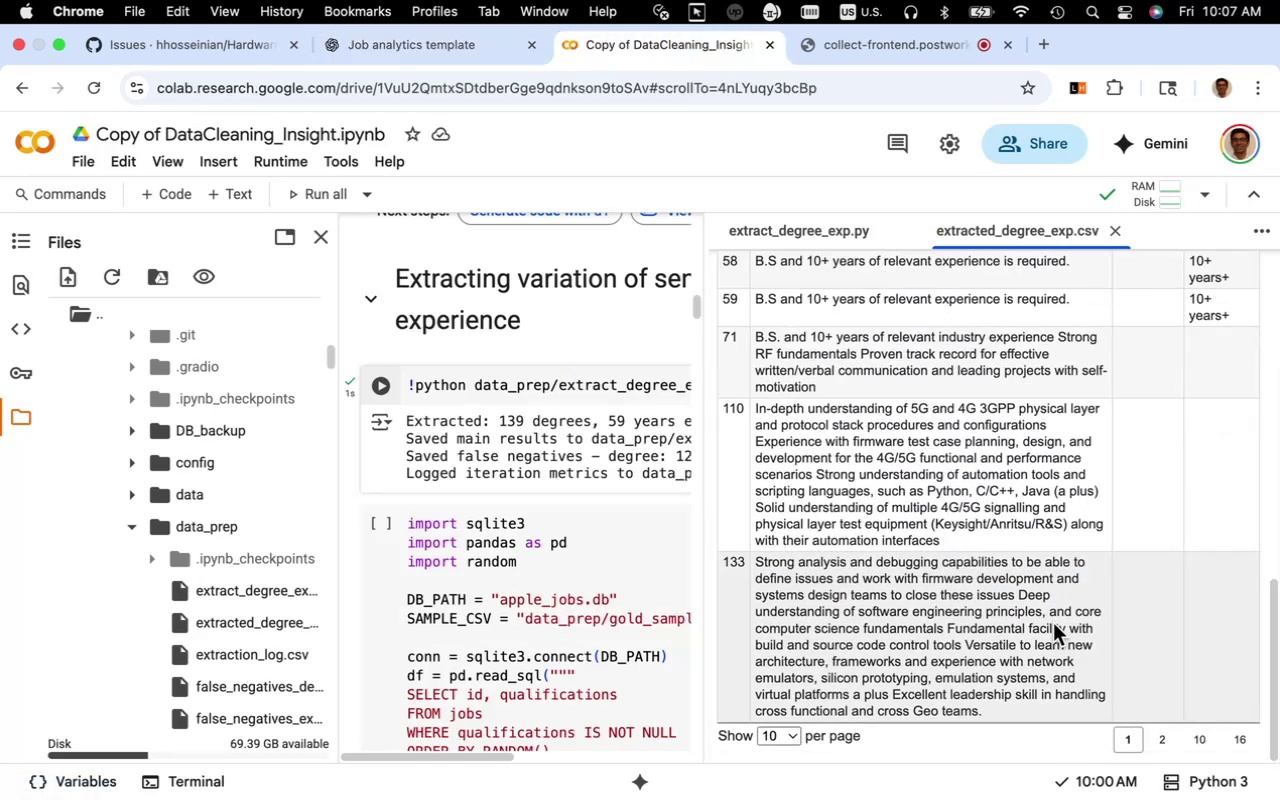 
scroll: coordinate [1053, 623], scroll_direction: up, amount: 24.0
 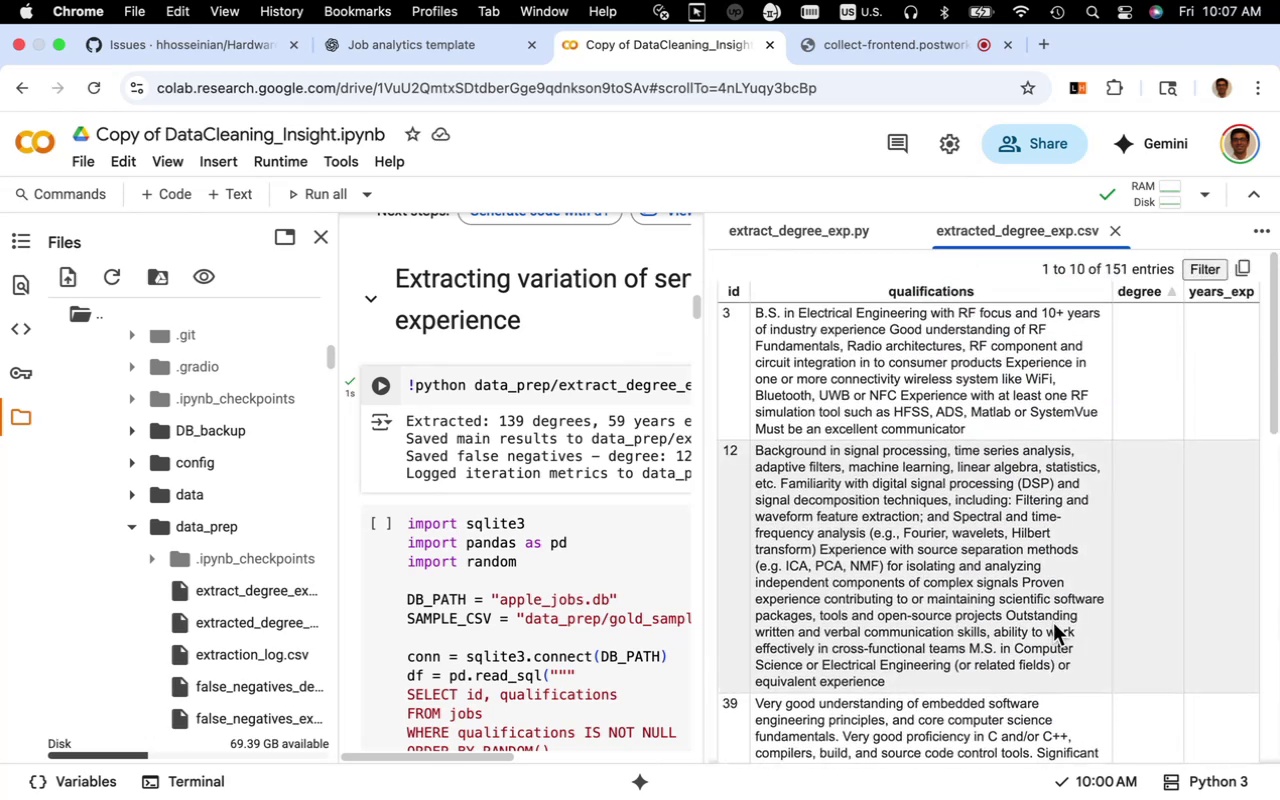 
scroll: coordinate [1053, 623], scroll_direction: down, amount: 41.0
 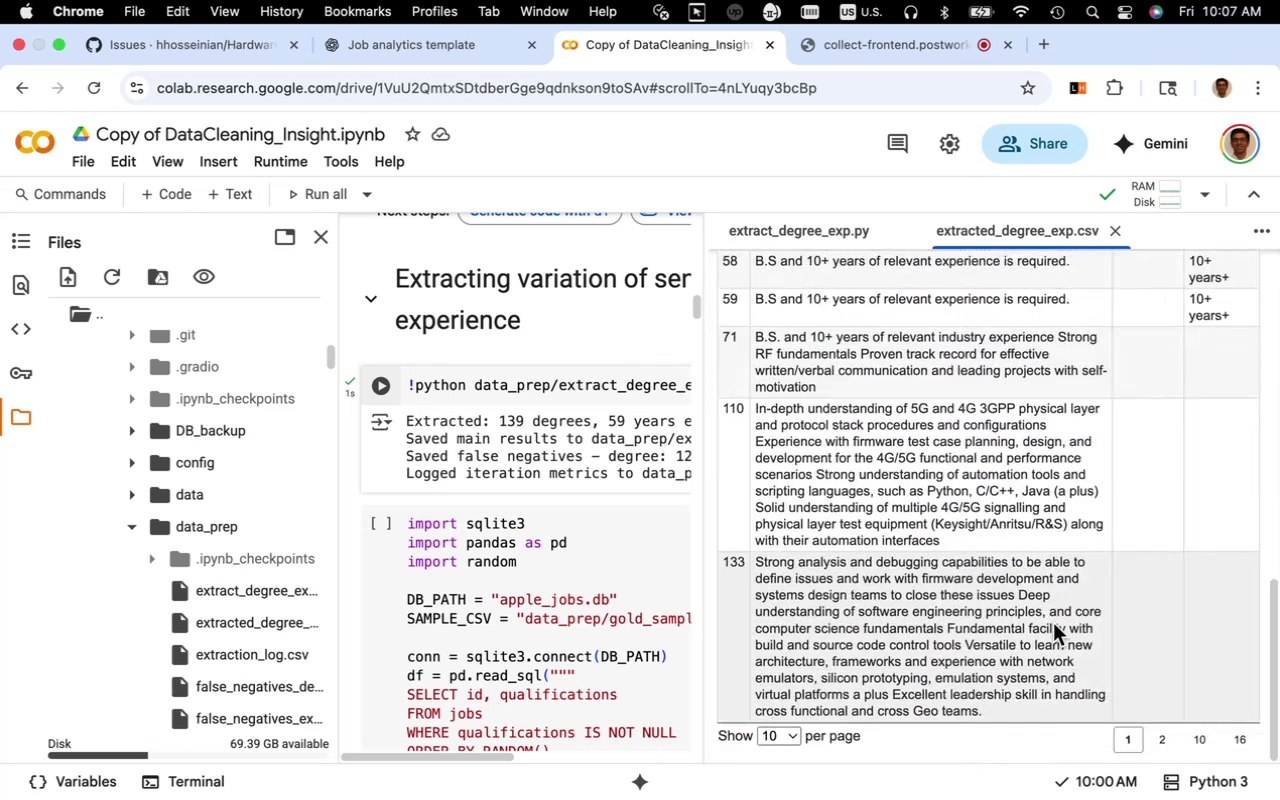 
scroll: coordinate [1053, 623], scroll_direction: up, amount: 17.0
 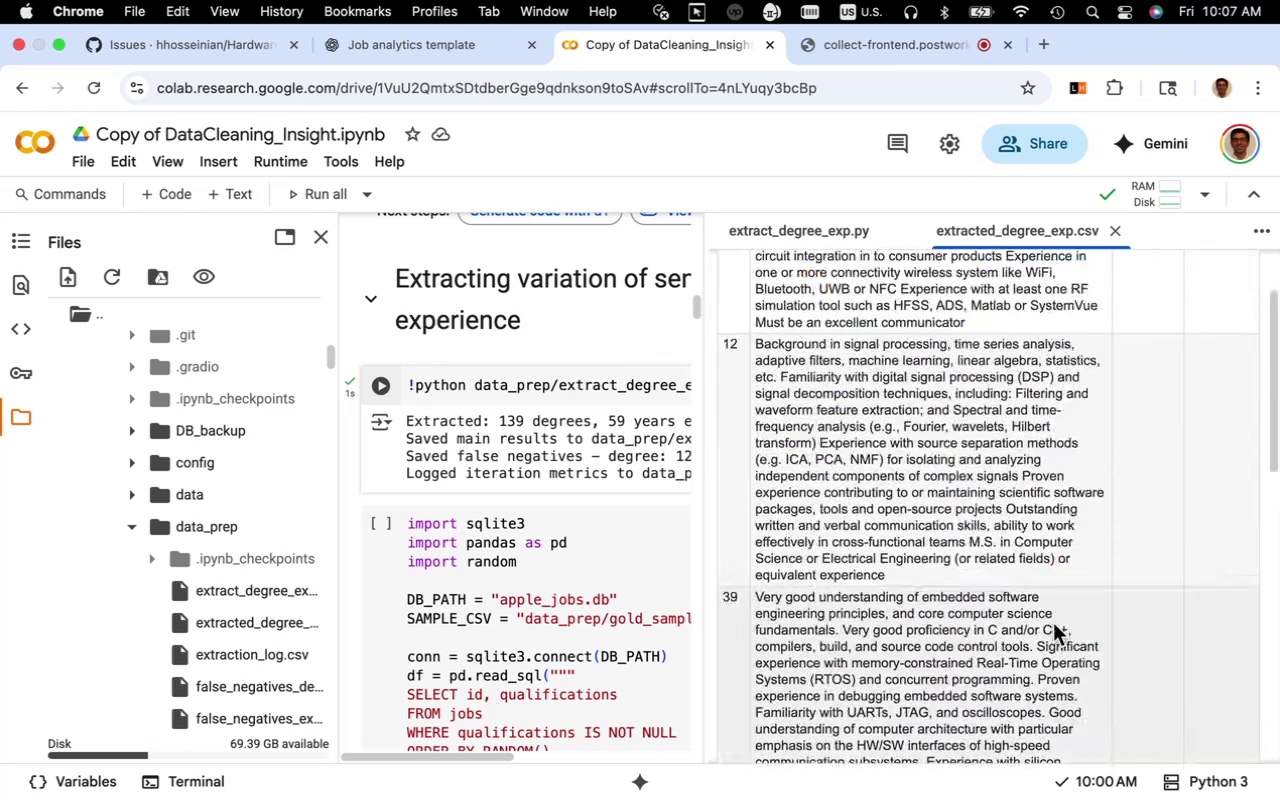 
scroll: coordinate [1053, 623], scroll_direction: down, amount: 9.0
 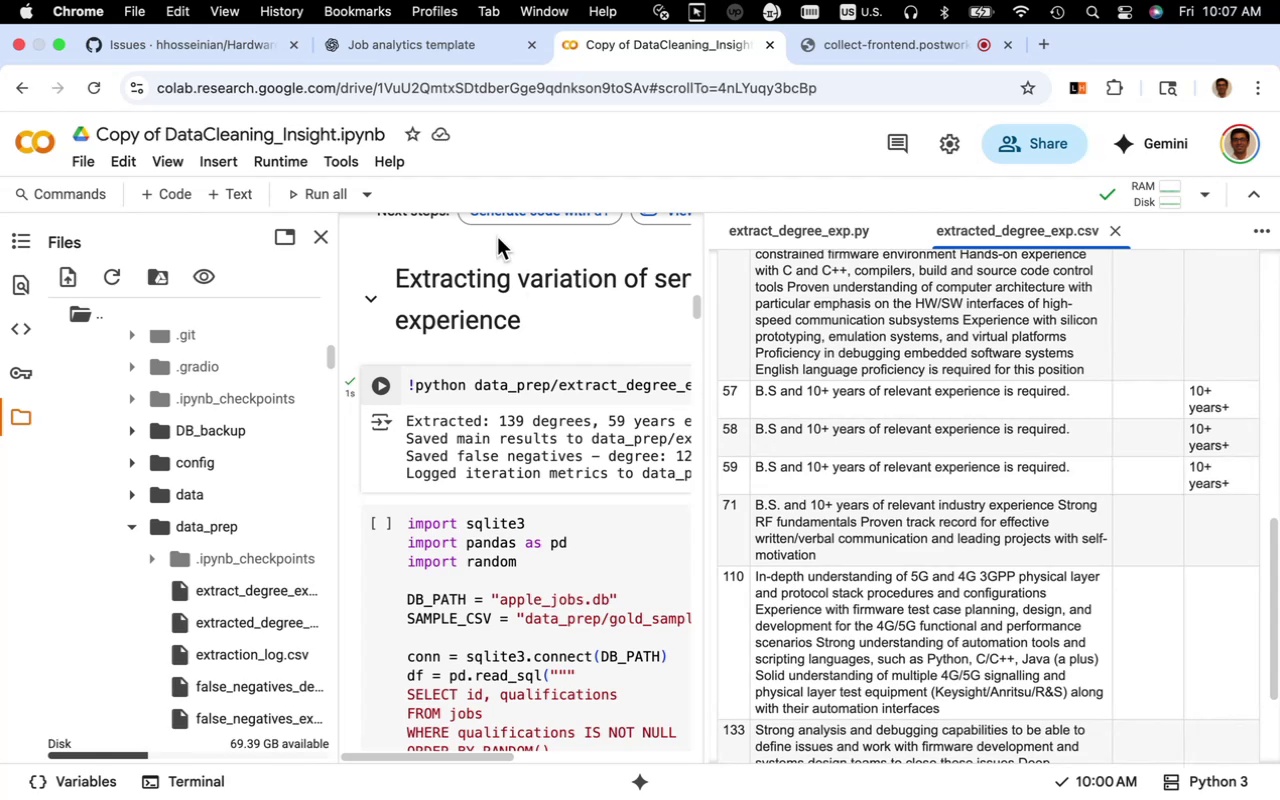 
left_click([444, 44])
 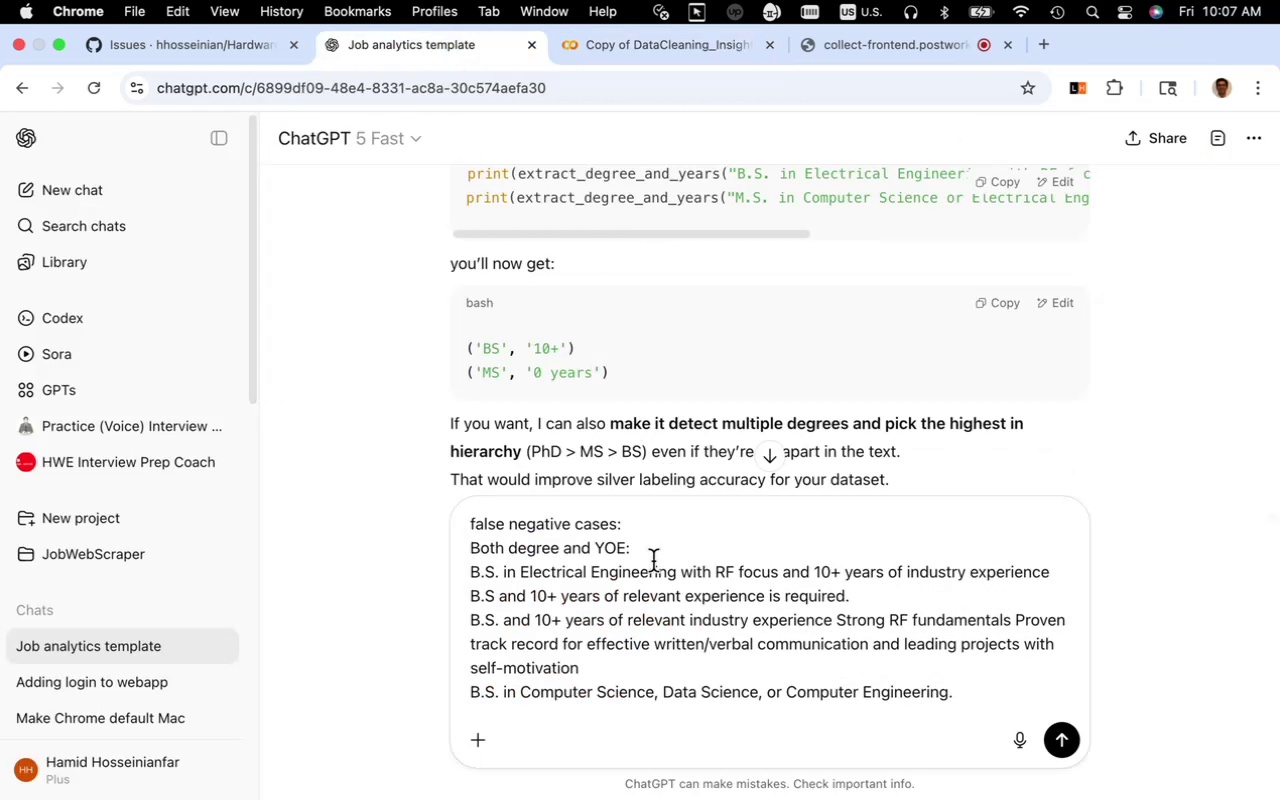 
scroll: coordinate [653, 561], scroll_direction: down, amount: 3.0
 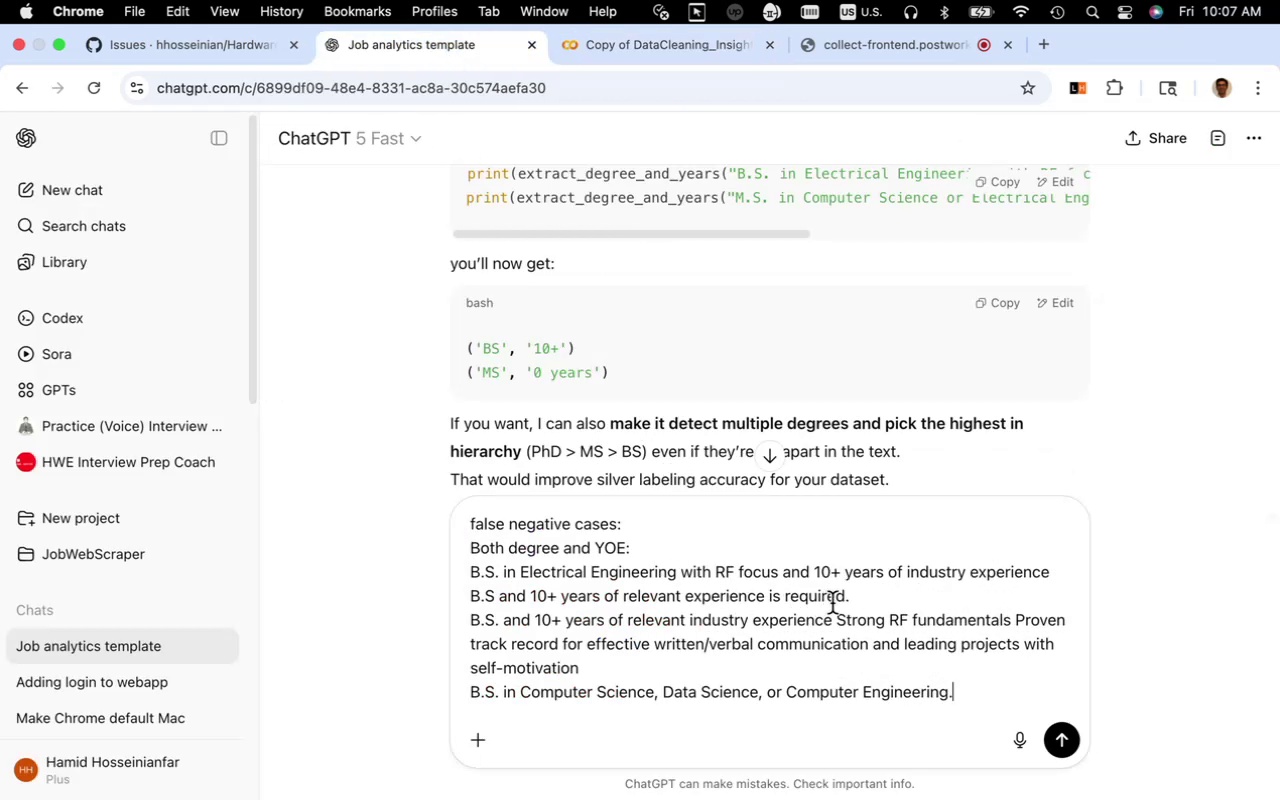 
left_click_drag(start_coordinate=[854, 601], to_coordinate=[462, 591])
 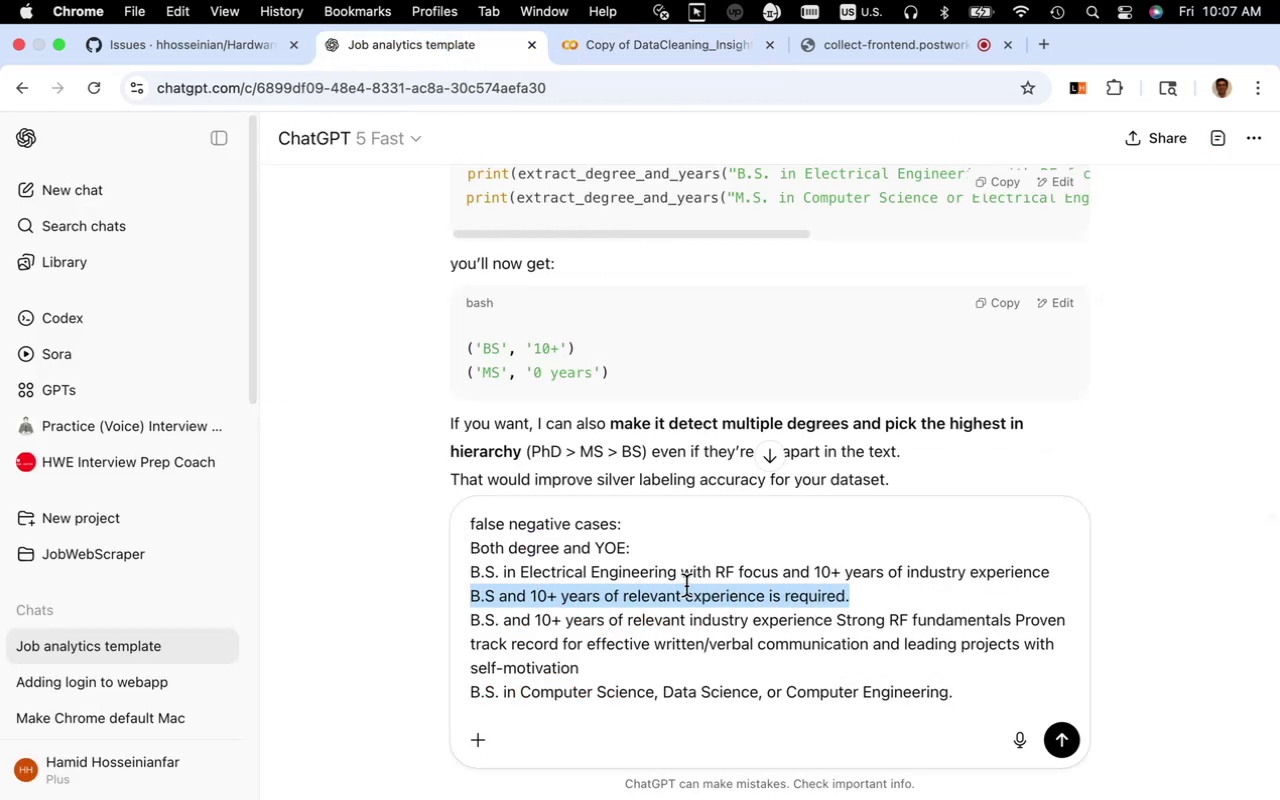 
key(Meta+X)
 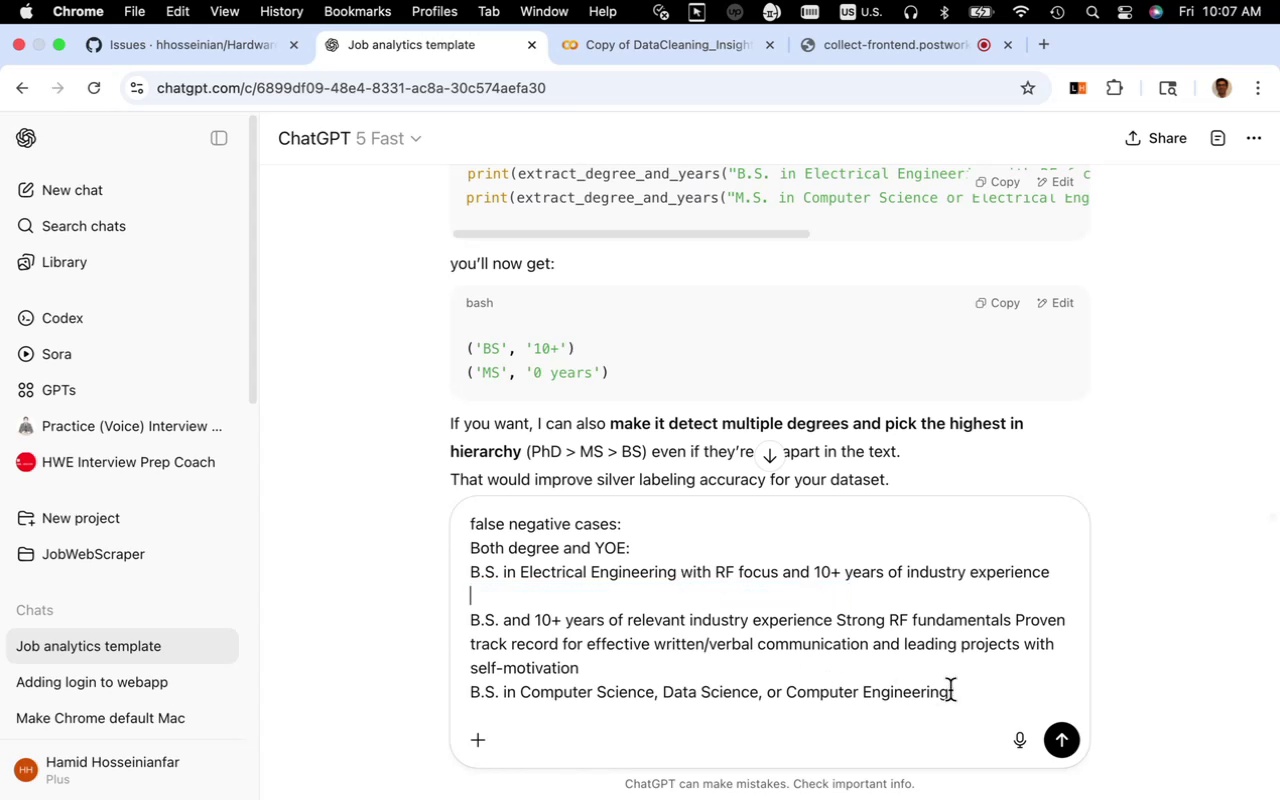 
key(Backspace)
 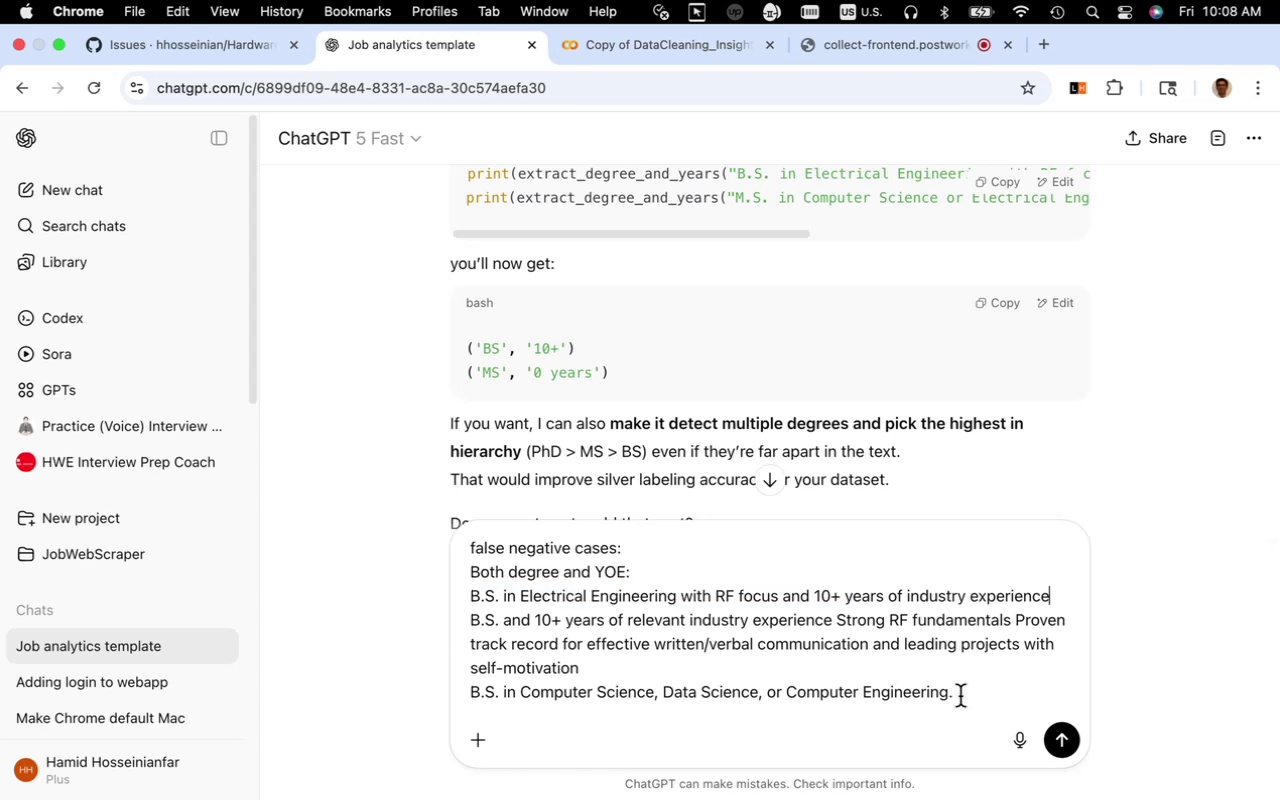 
left_click([960, 696])
 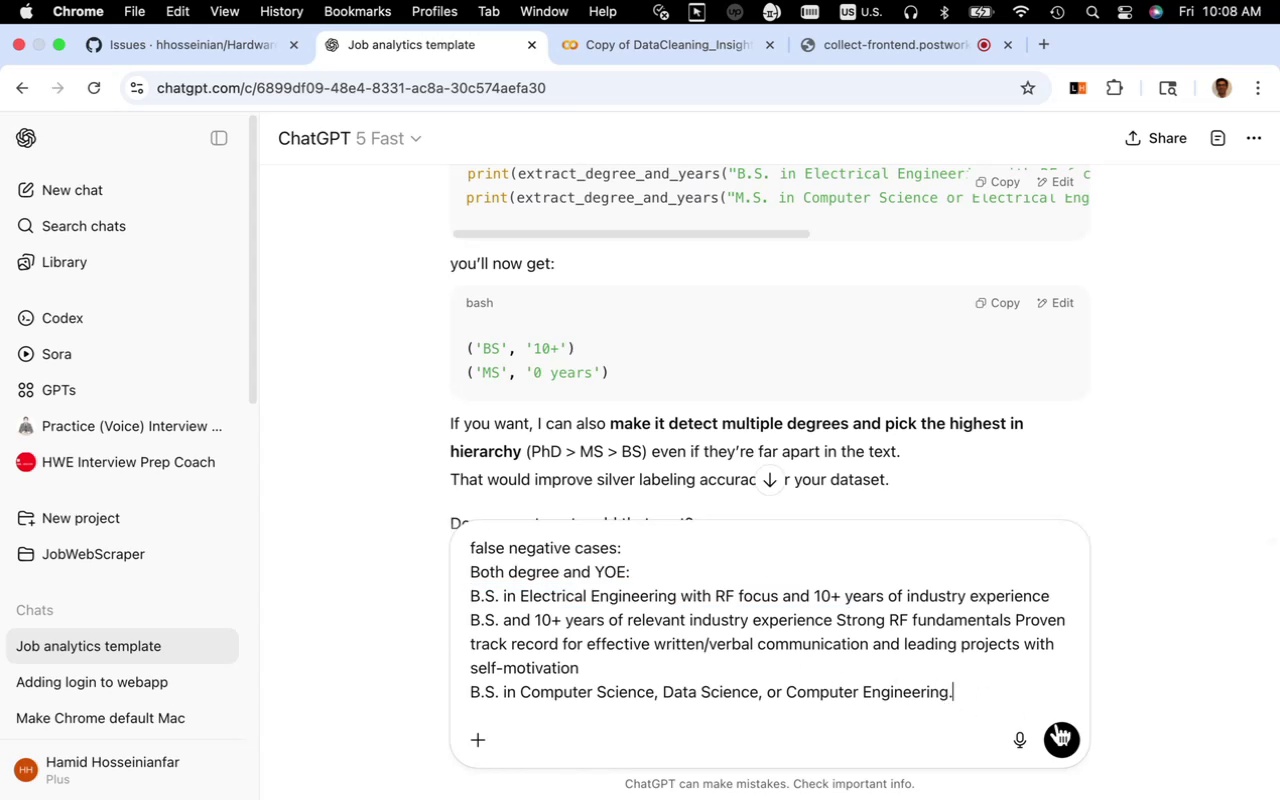 
key(Shift+ShiftRight)
 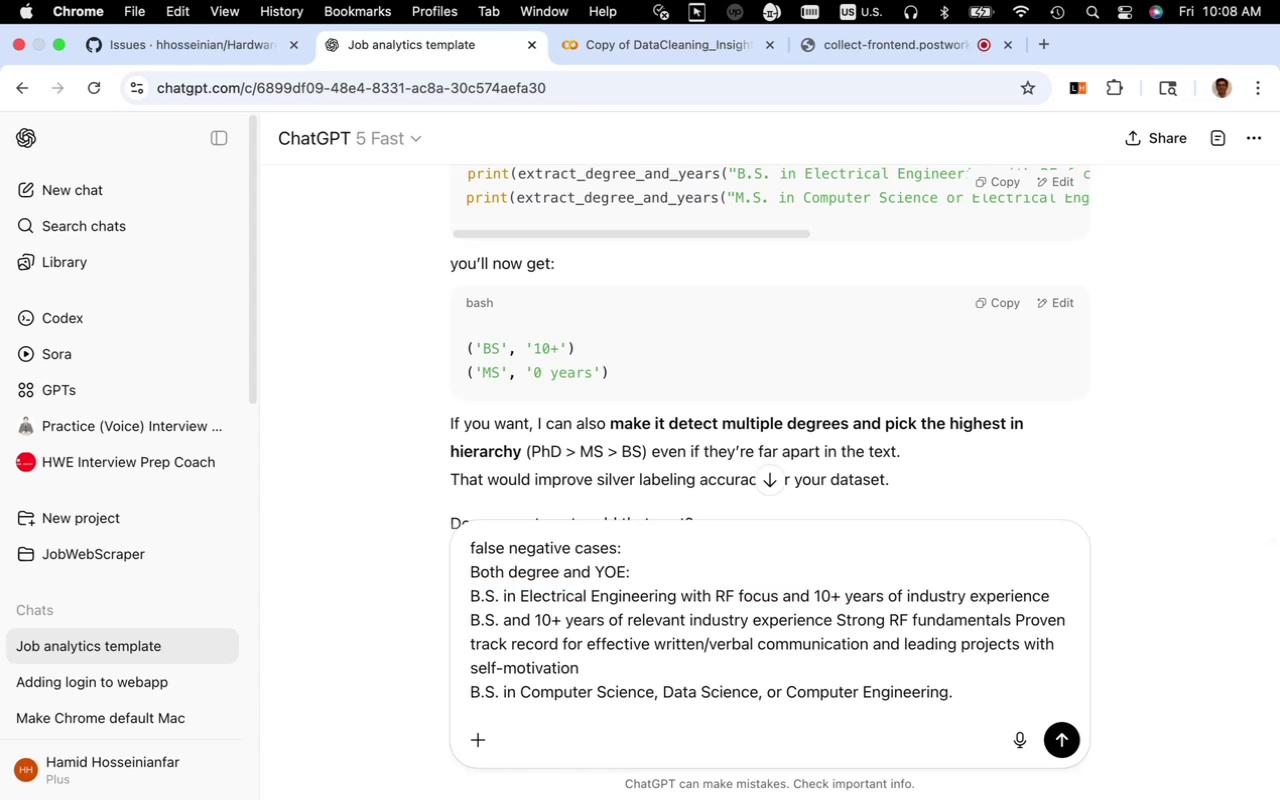 
key(Shift+Enter)
 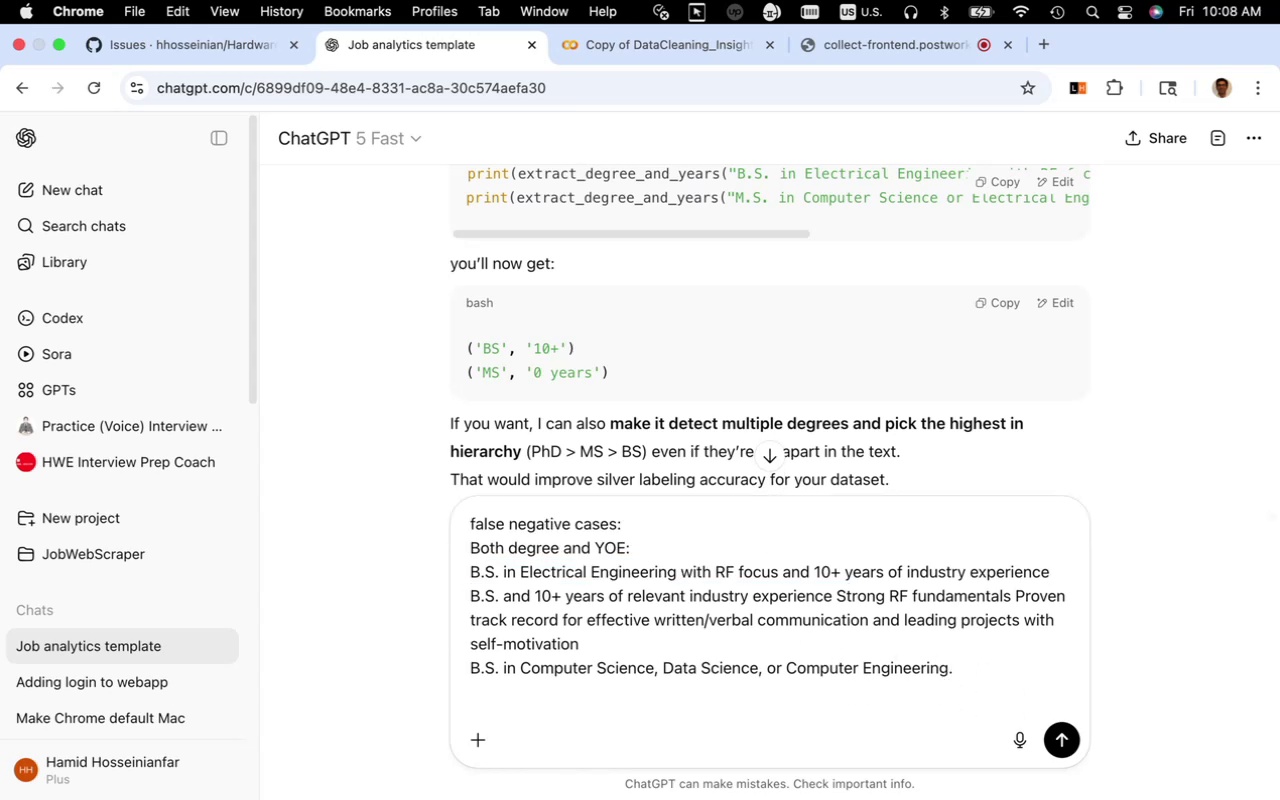 
type(missing degree only:)
 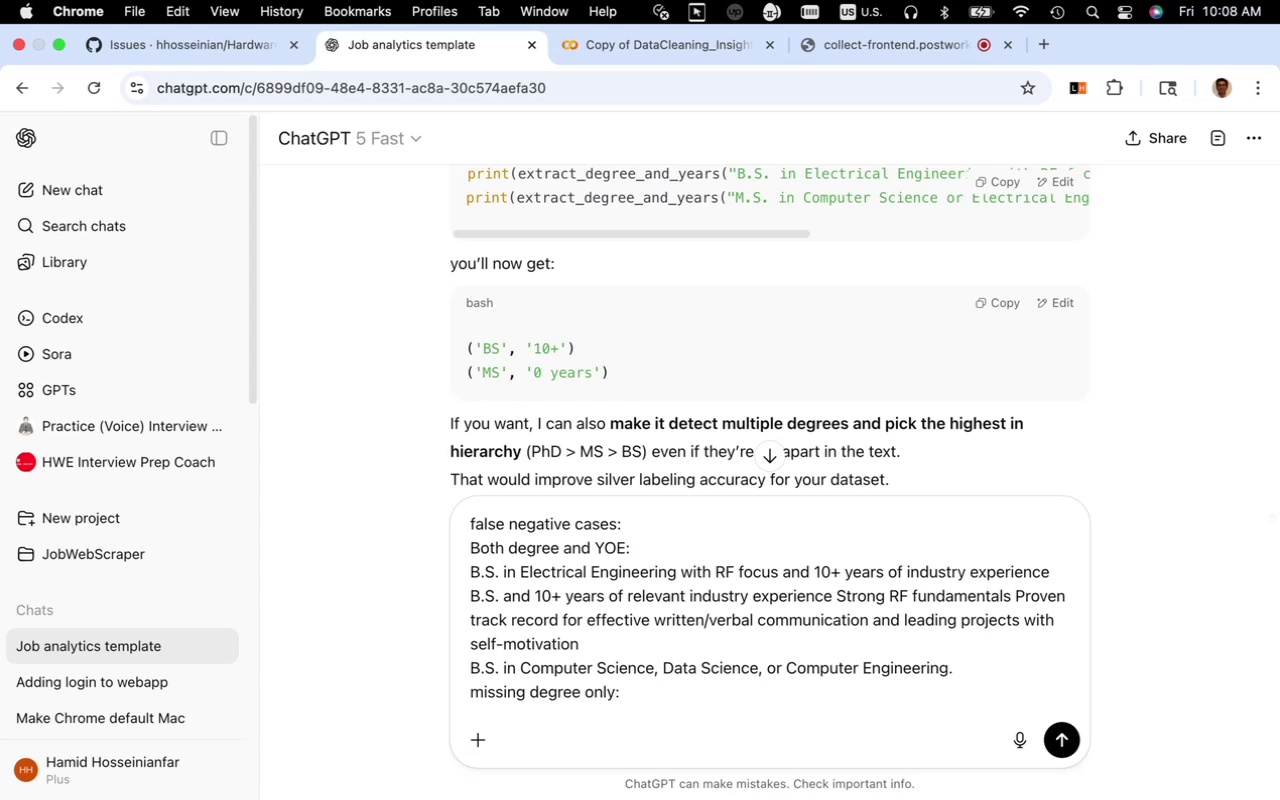 
 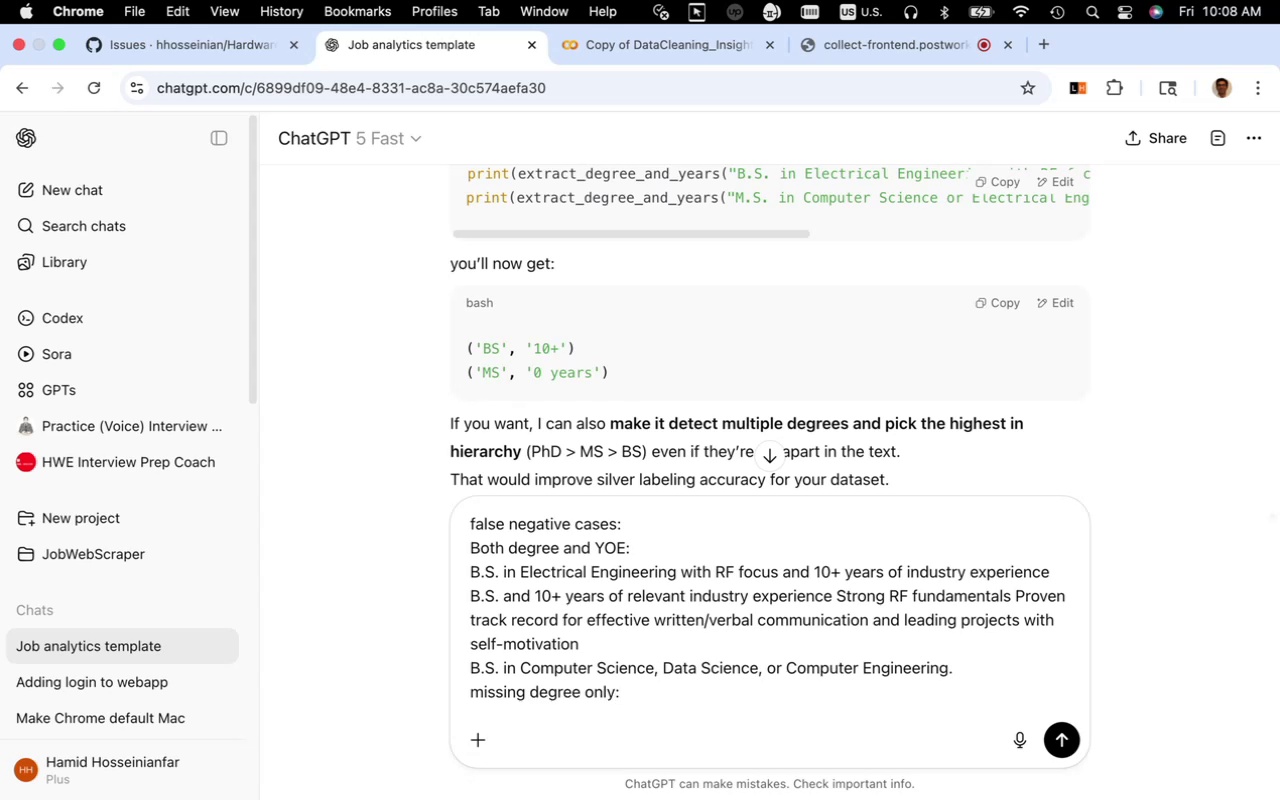 
key(Shift+Enter)
 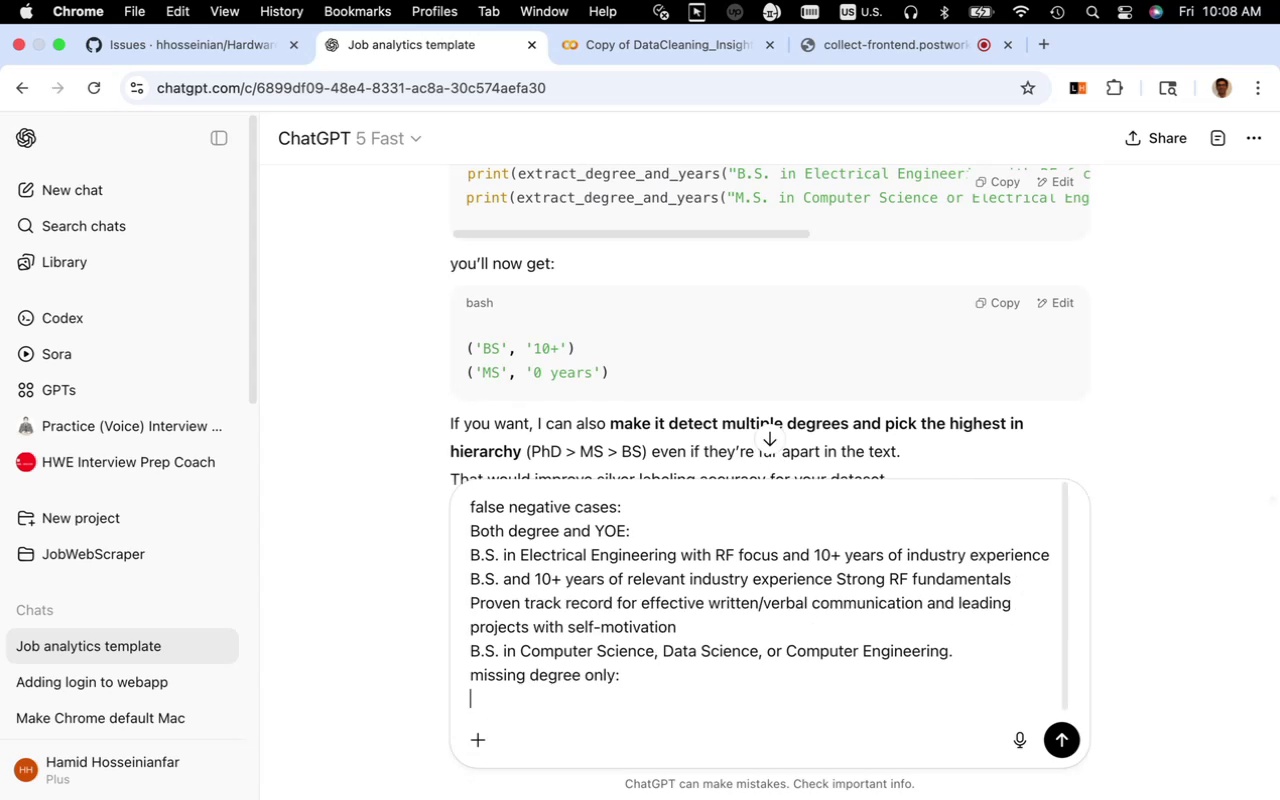 
key(Meta+V)
 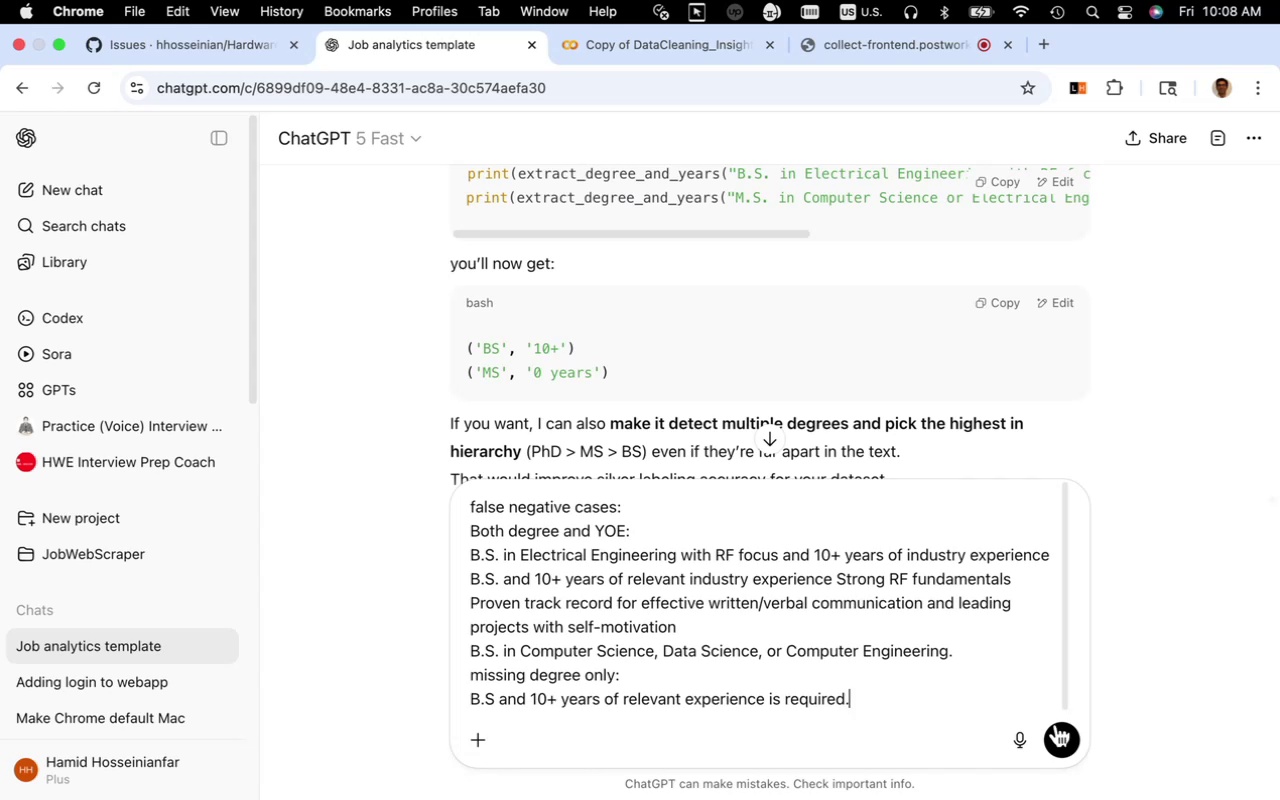 
left_click([1063, 739])
 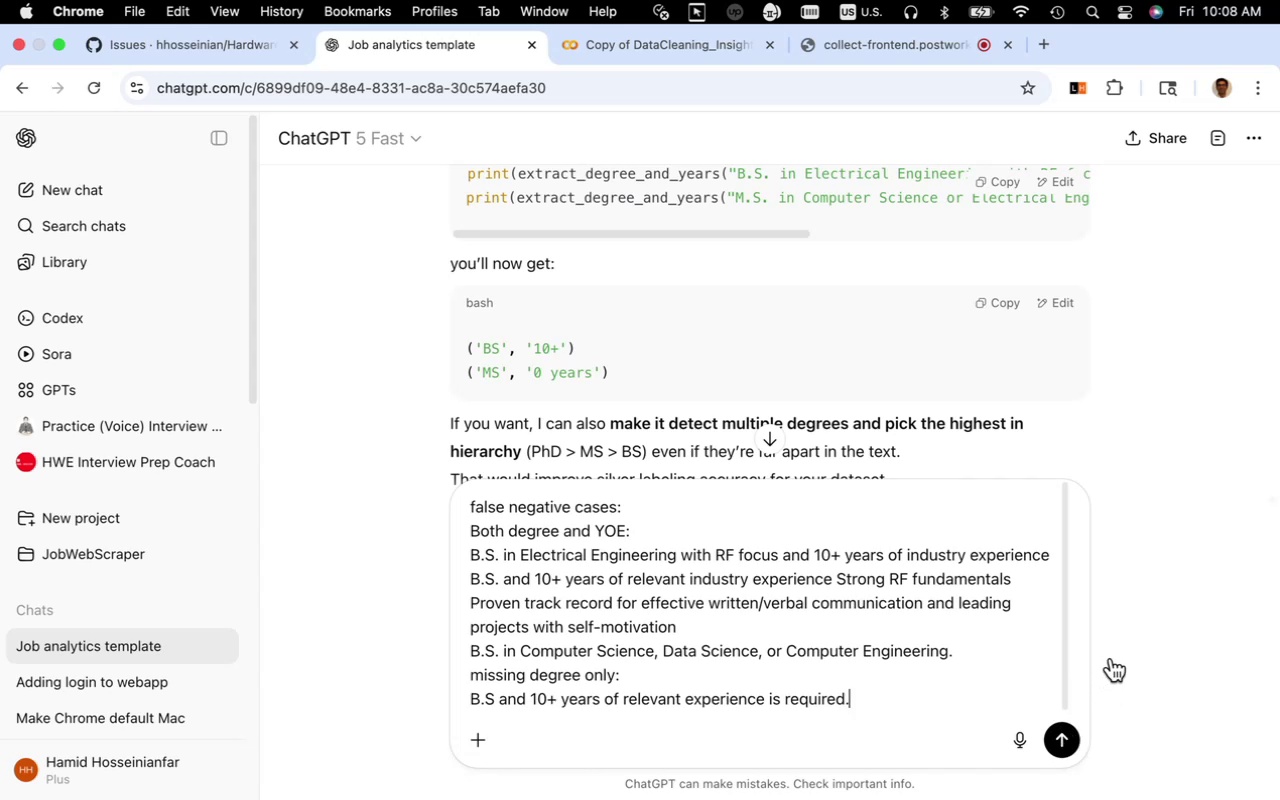 
wait(10.26)
 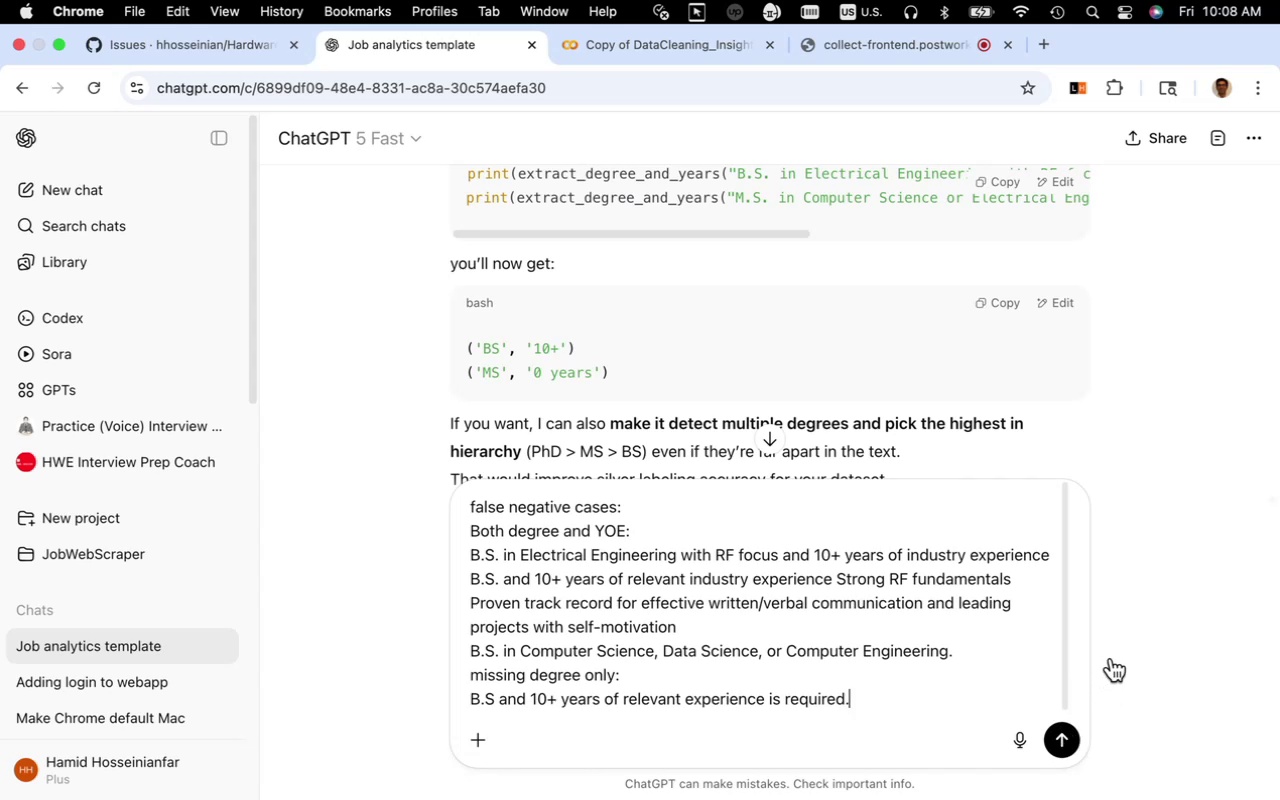 
scroll: coordinate [1133, 610], scroll_direction: up, amount: 11.0
 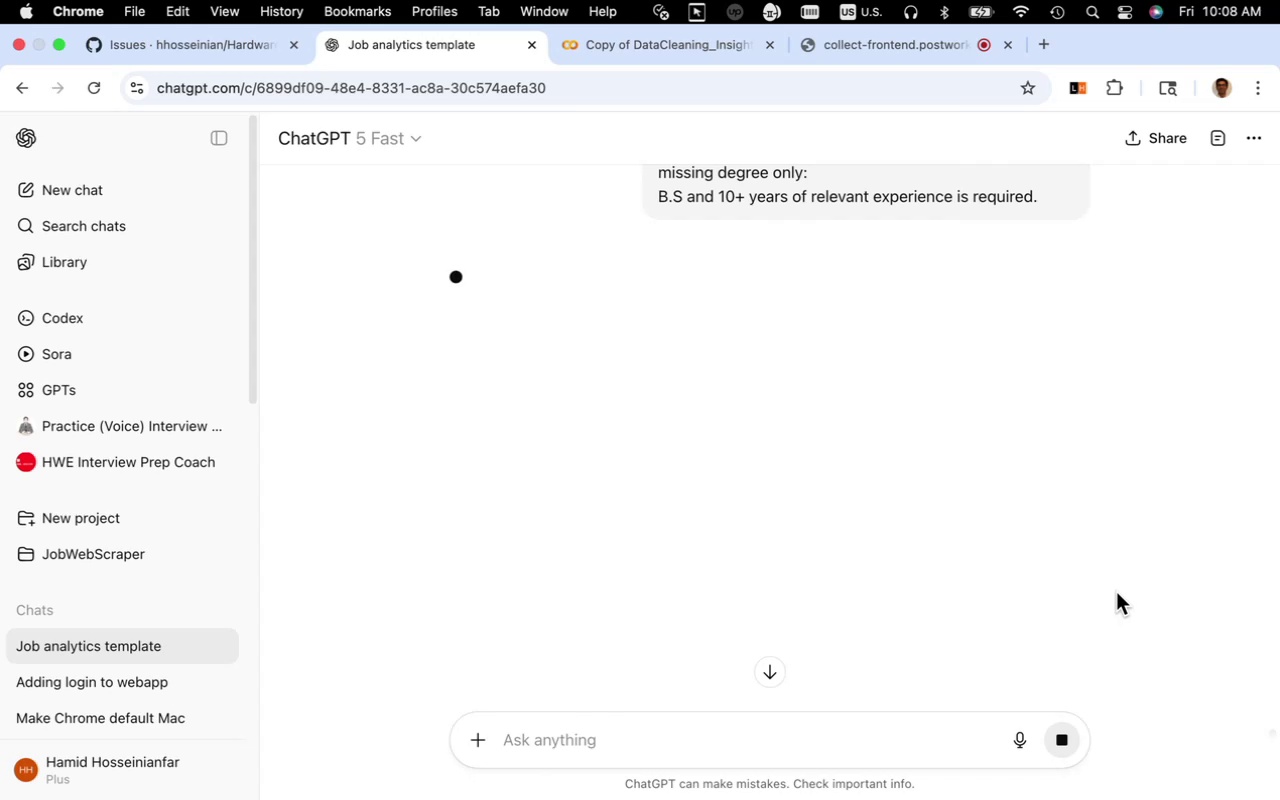 
wait(21.54)
 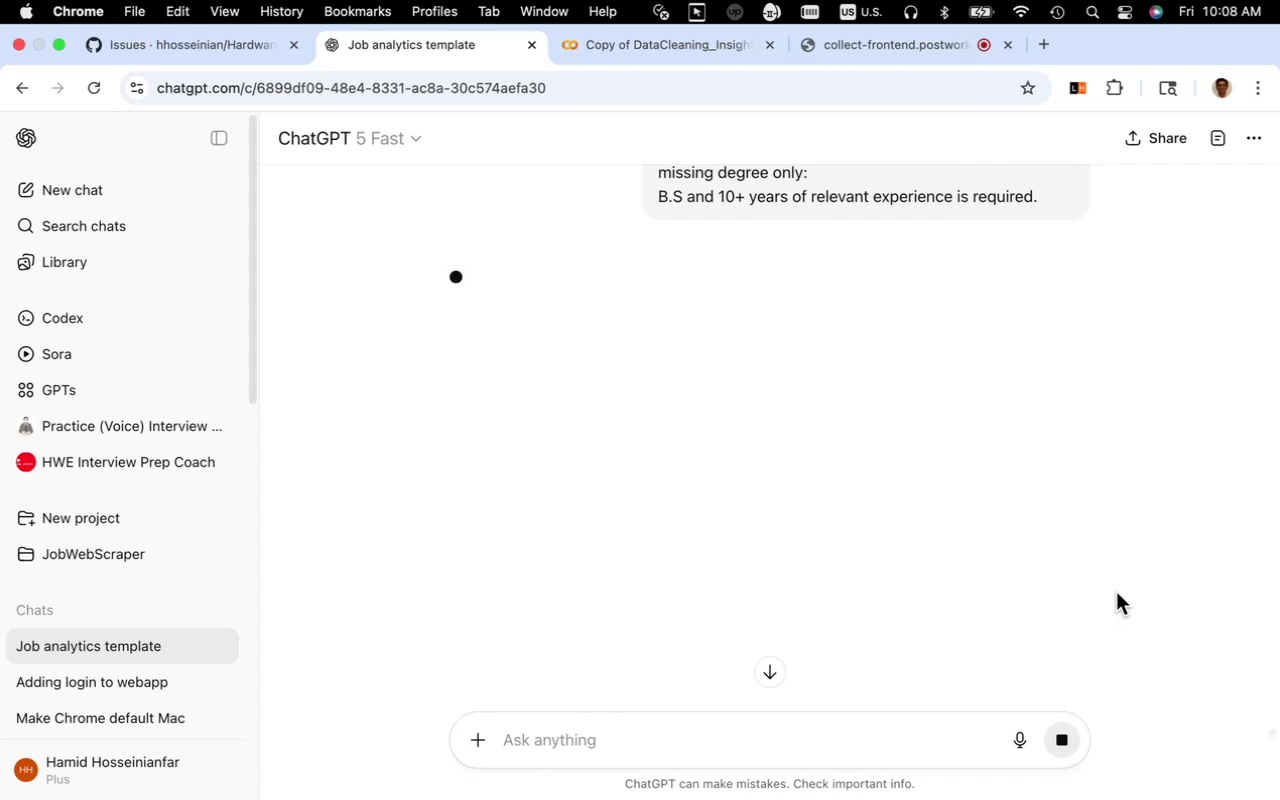 
left_click([808, 323])
 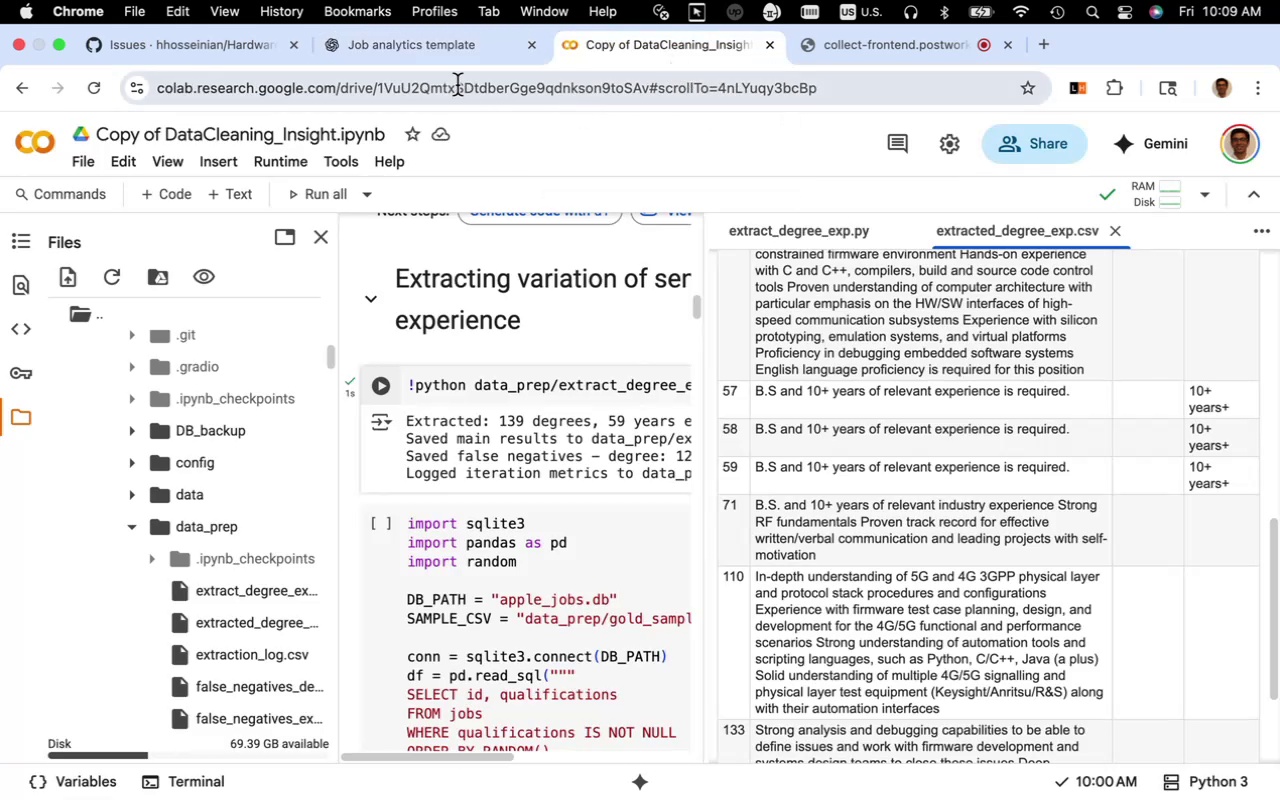 
wait(7.54)
 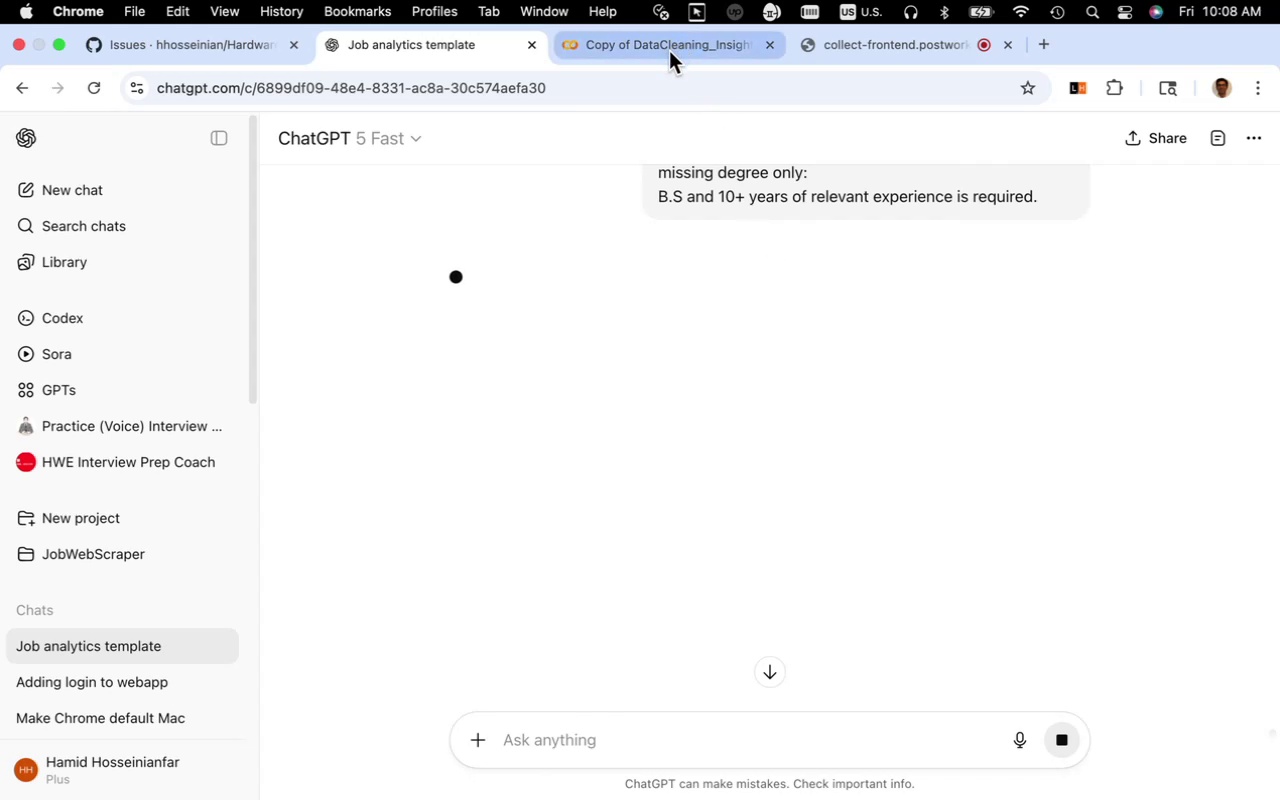 
left_click([449, 59])
 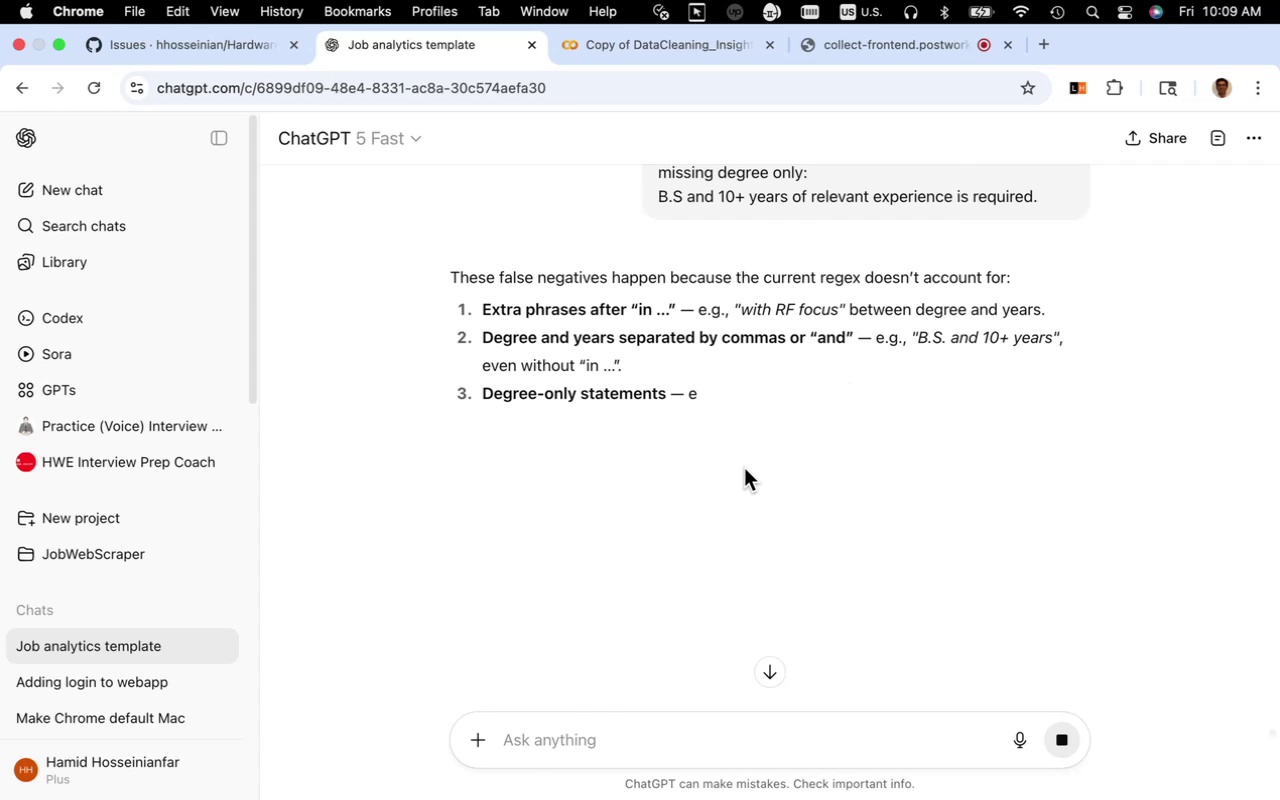 
wait(9.29)
 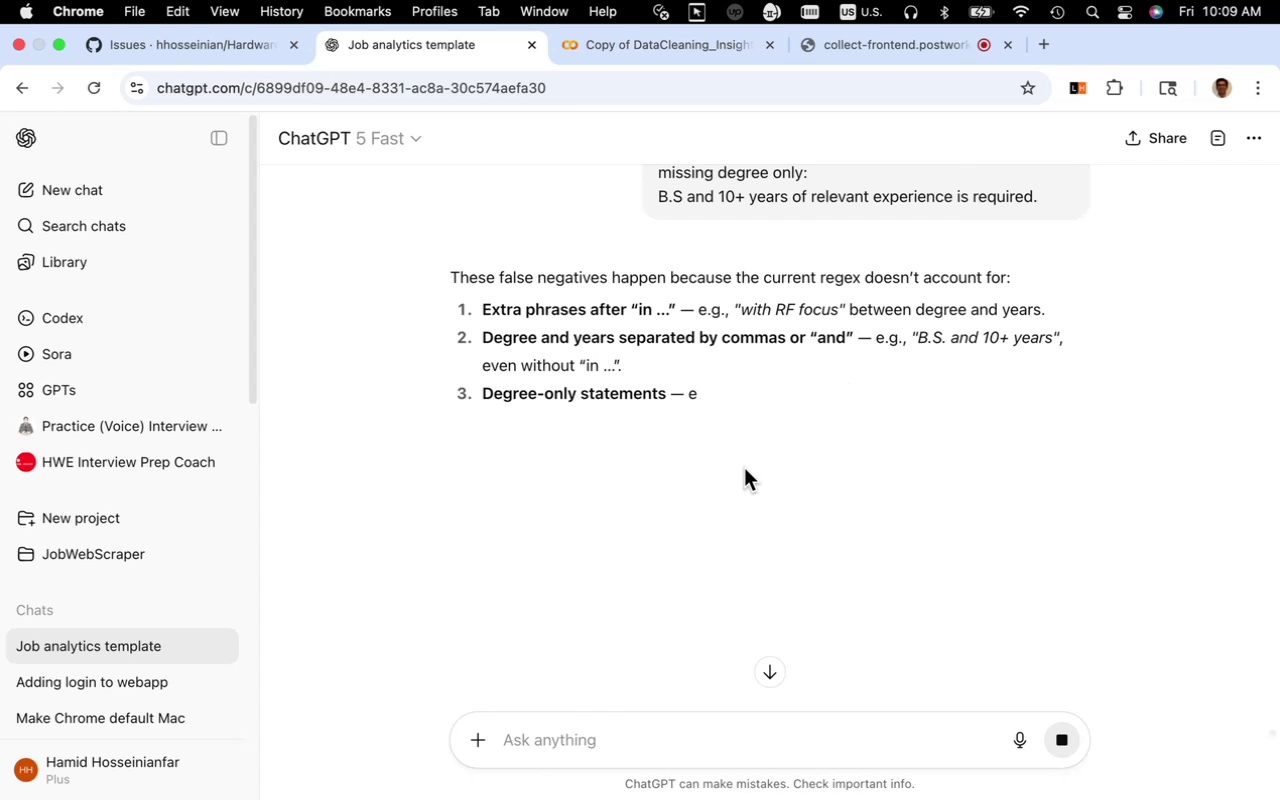 
scroll: coordinate [799, 503], scroll_direction: up, amount: 13.0
 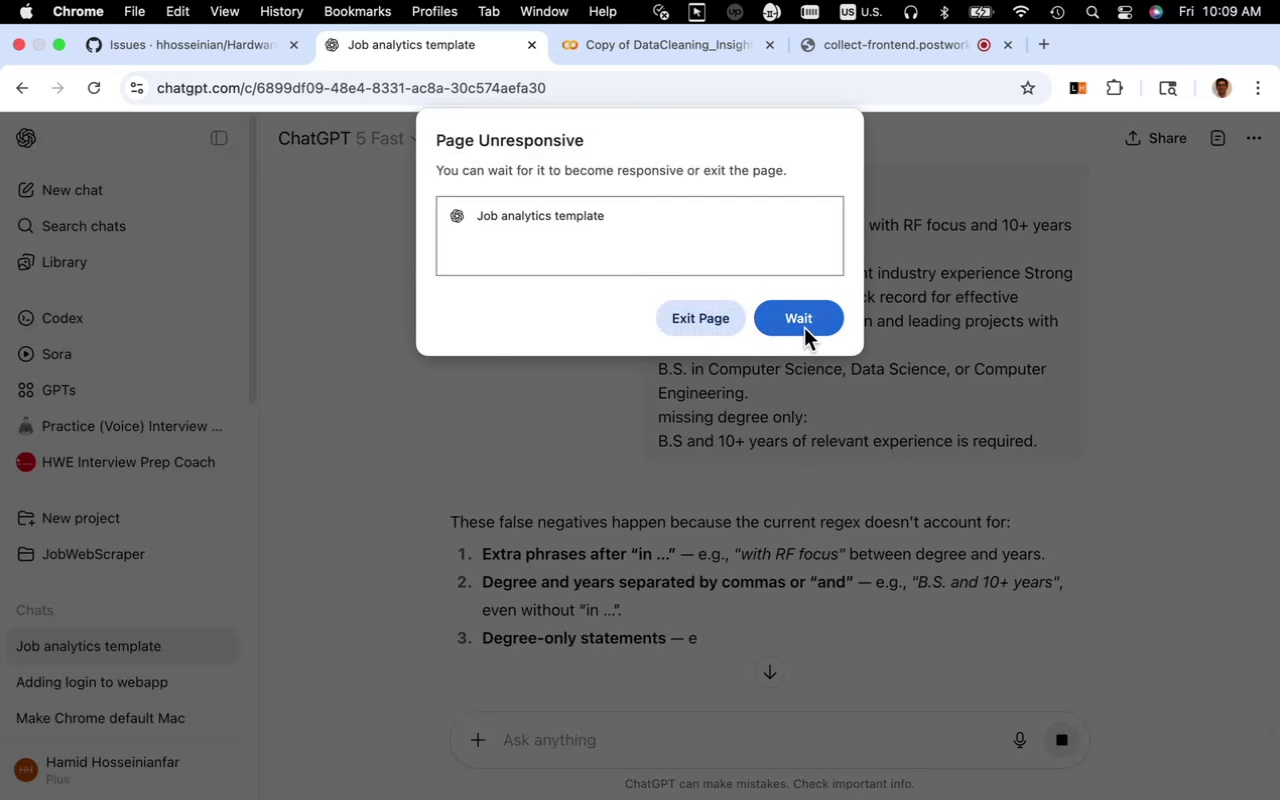 
left_click([805, 323])
 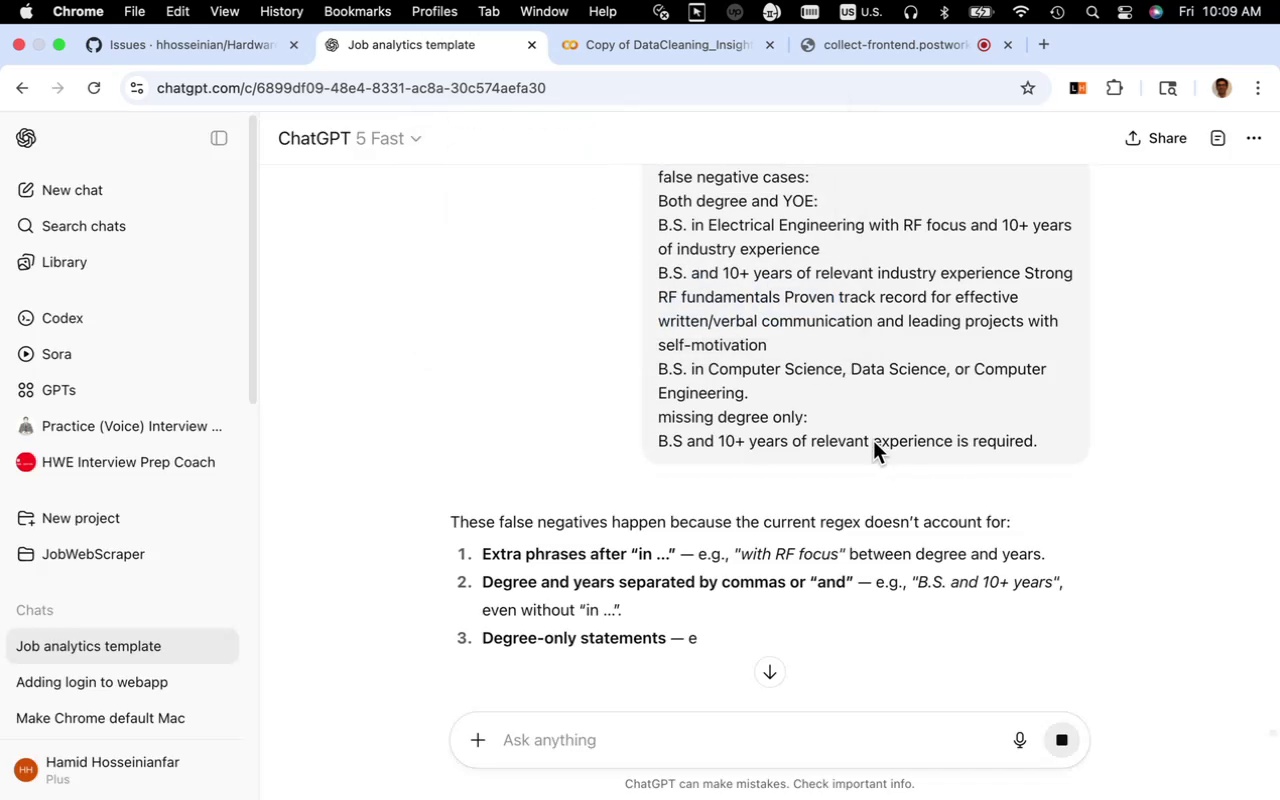 
scroll: coordinate [873, 441], scroll_direction: down, amount: 3.0
 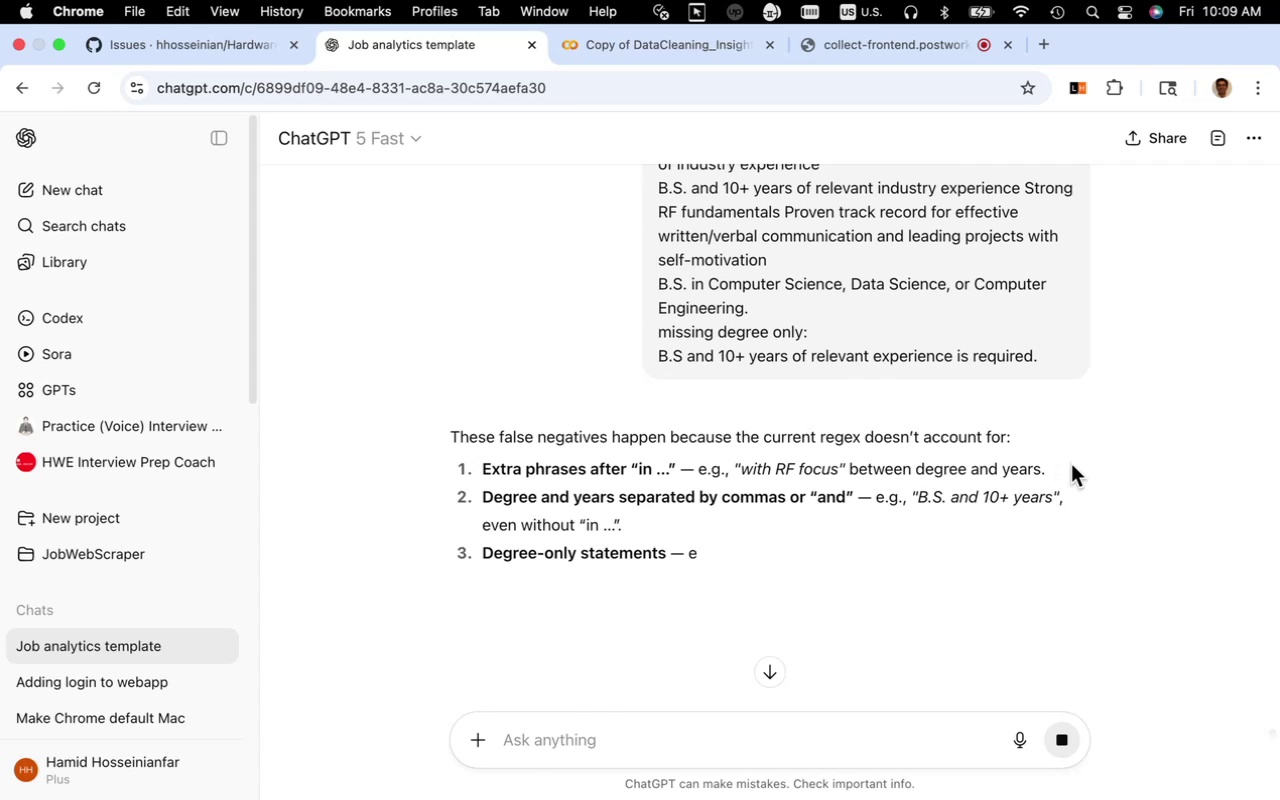 
scroll: coordinate [1106, 455], scroll_direction: up, amount: 11.0
 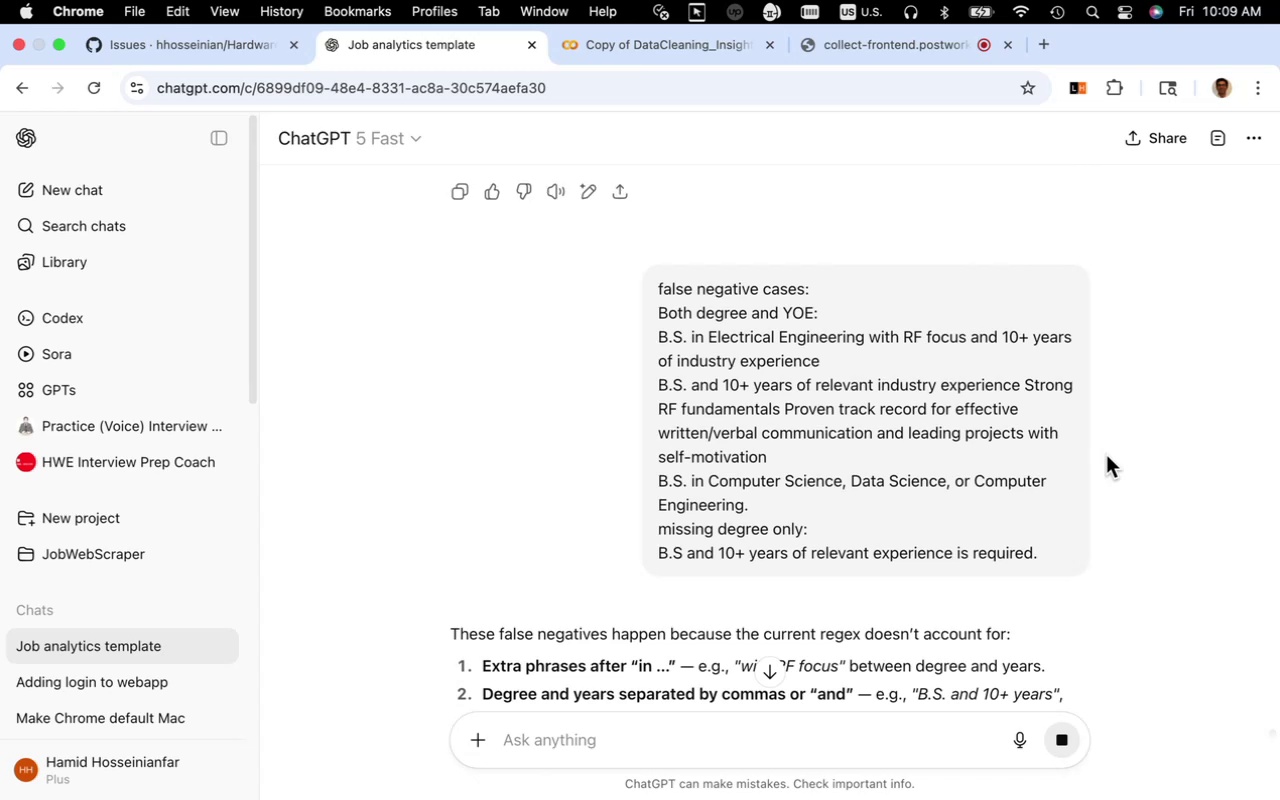 
scroll: coordinate [1106, 455], scroll_direction: down, amount: 1.0
 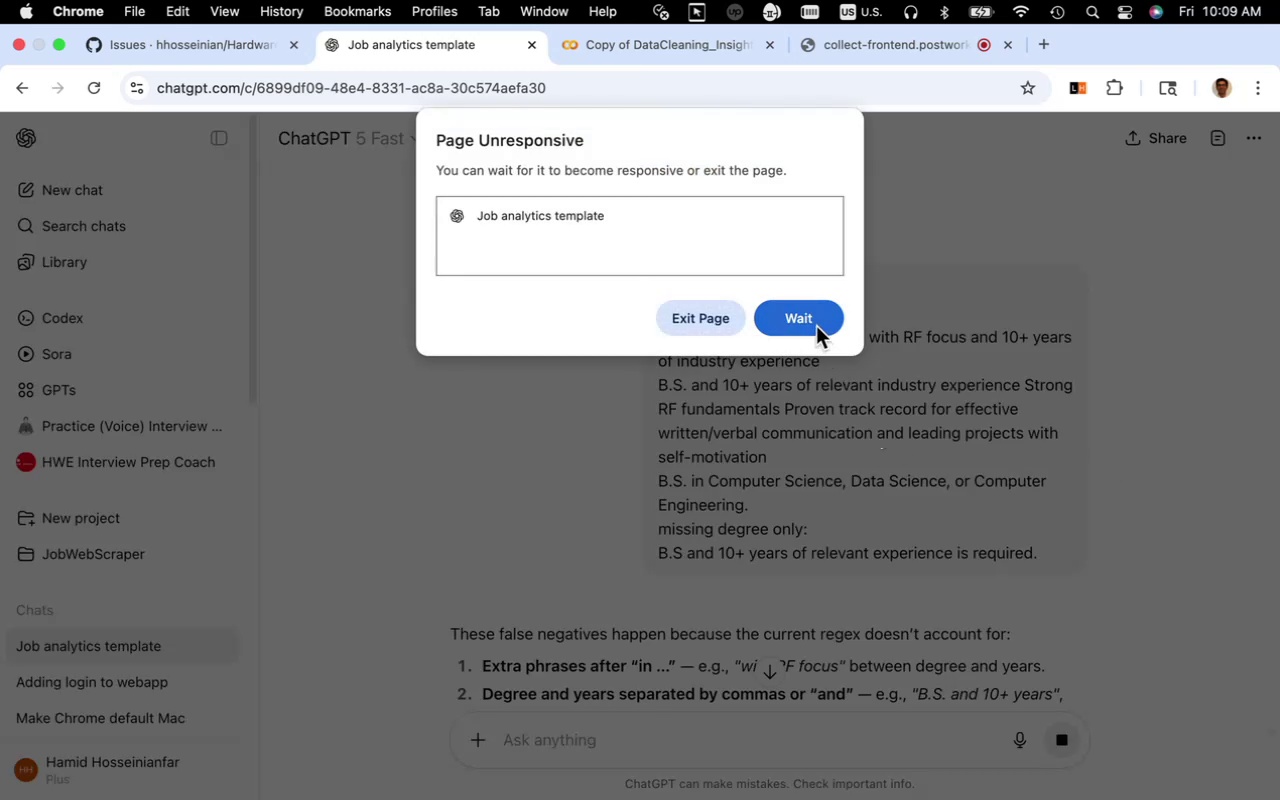 
left_click([816, 326])
 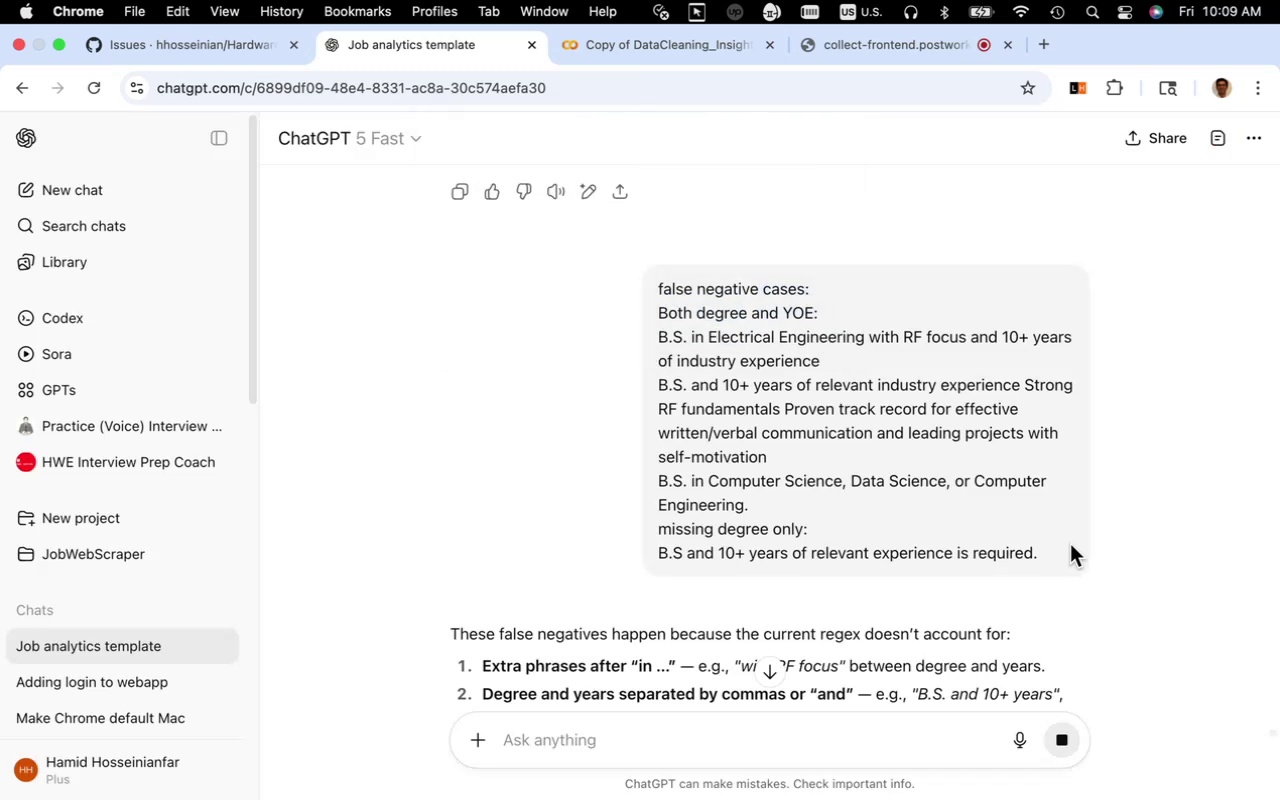 
scroll: coordinate [1070, 544], scroll_direction: down, amount: 7.0
 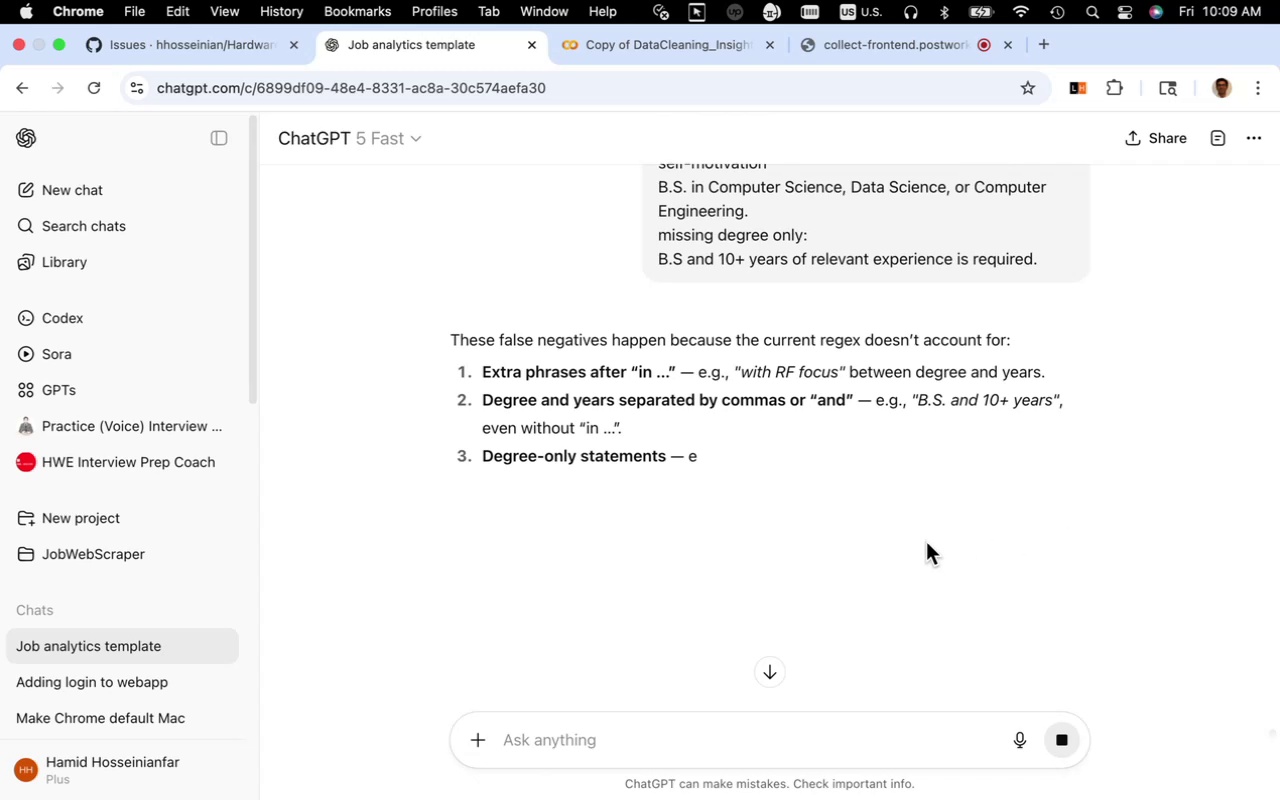 
wait(15.51)
 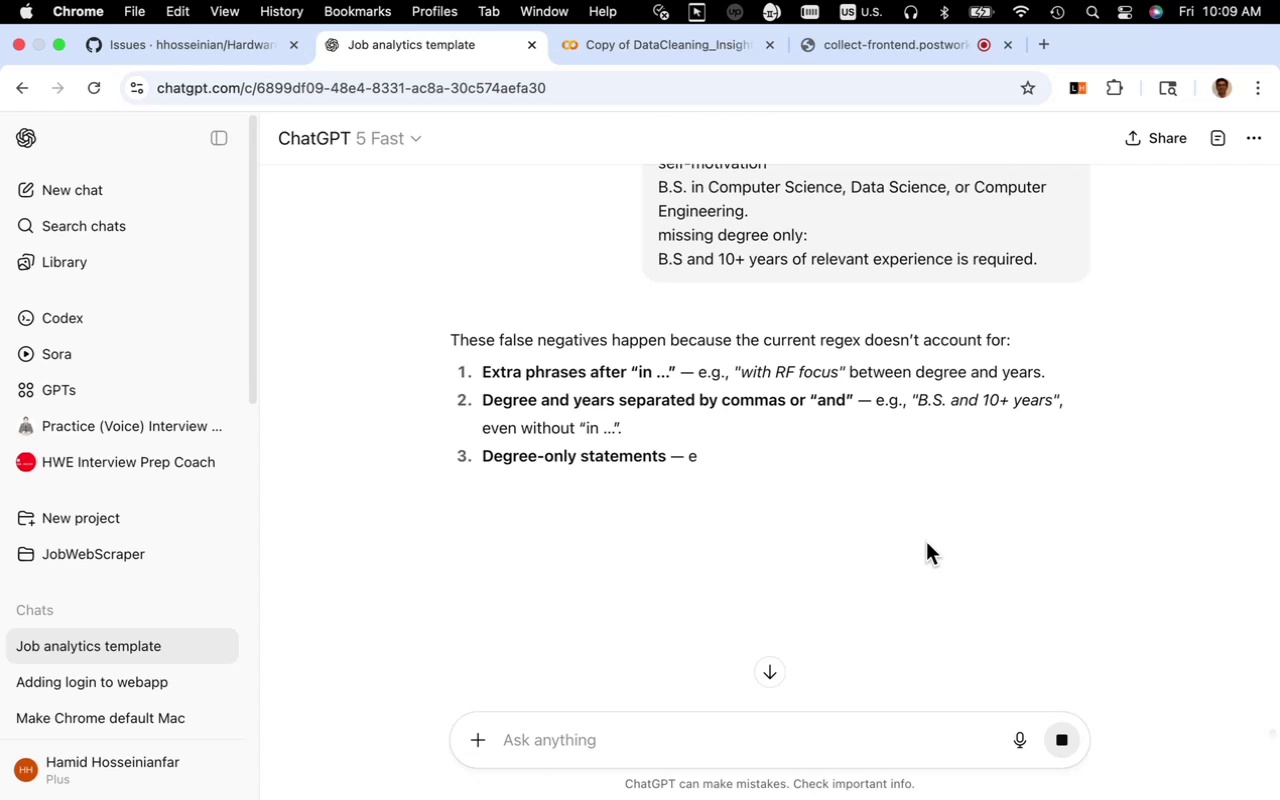 
left_click([819, 328])
 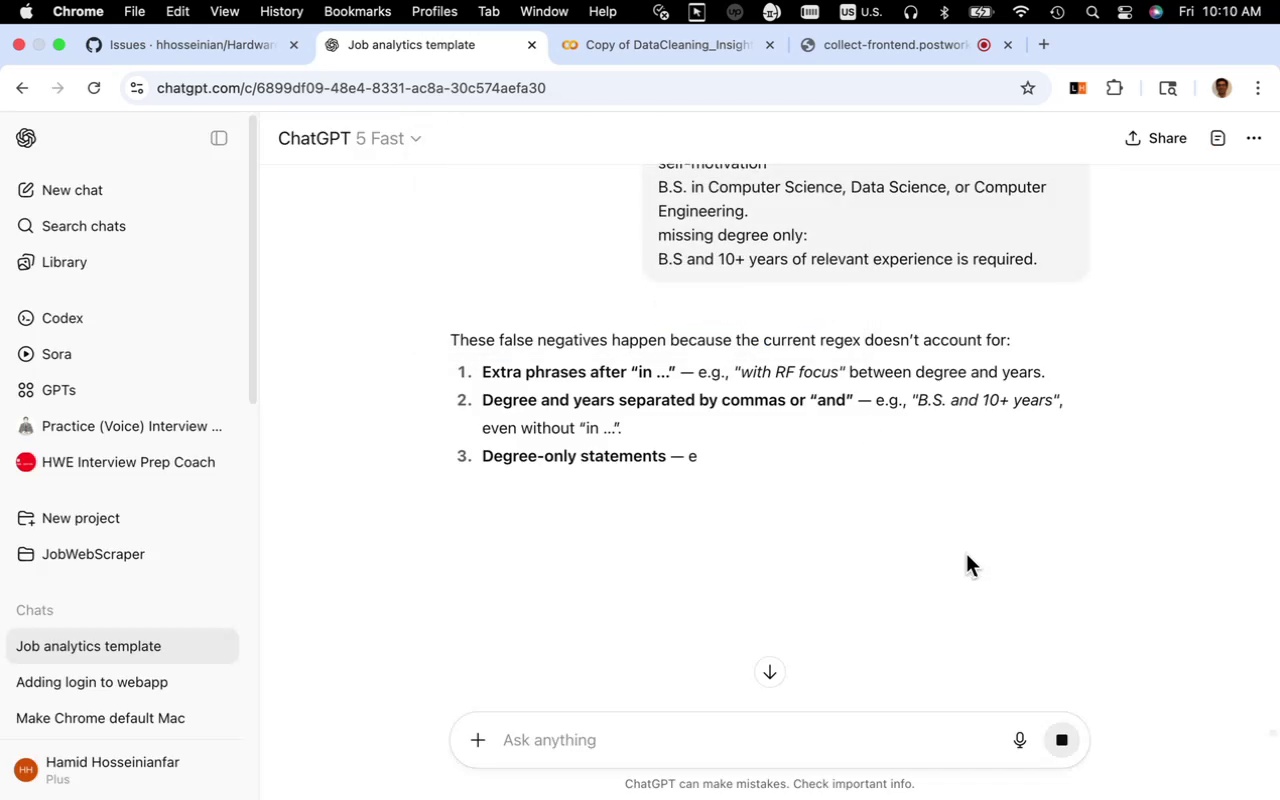 
wait(13.03)
 